 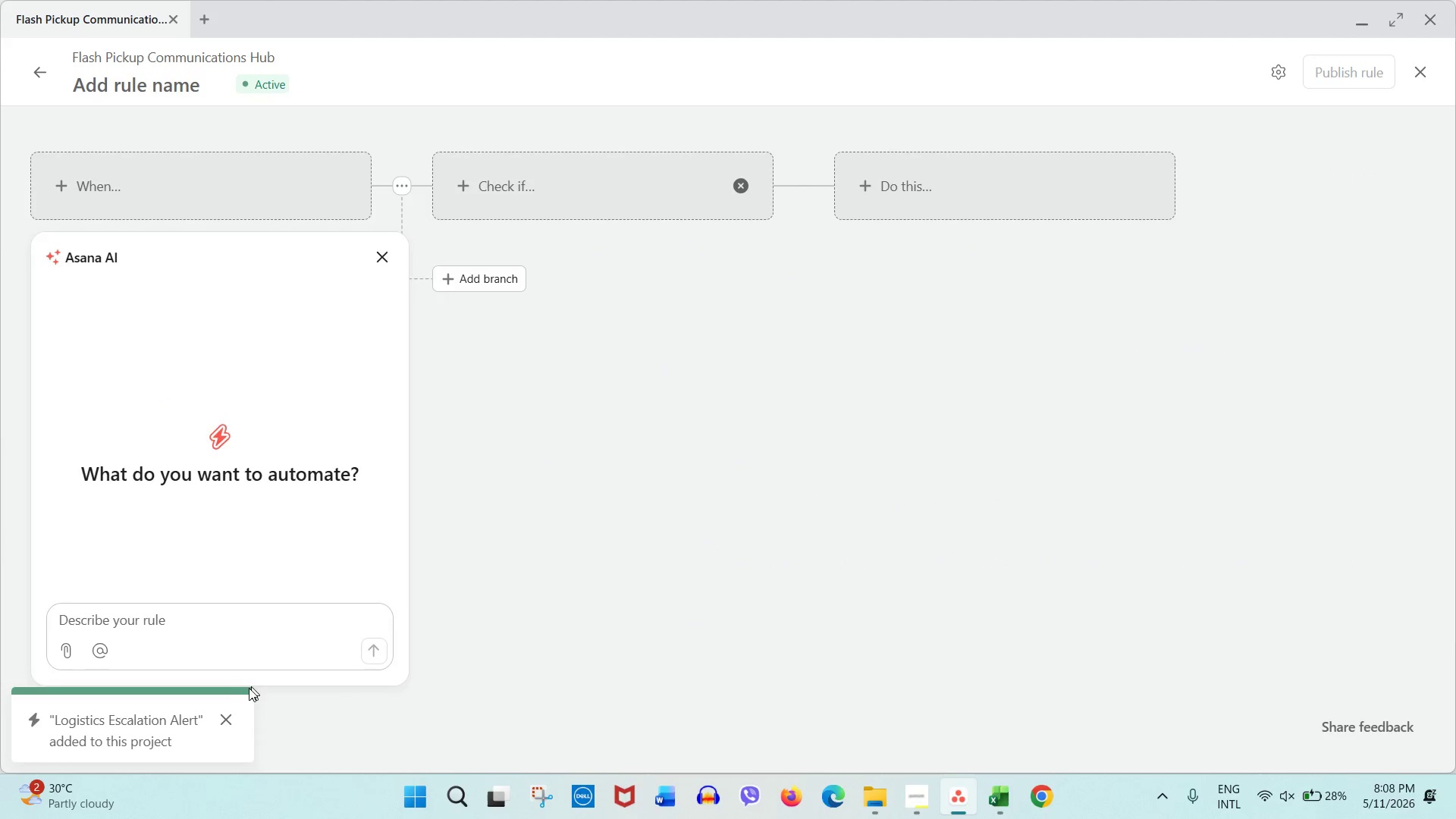 
left_click([287, 184])
 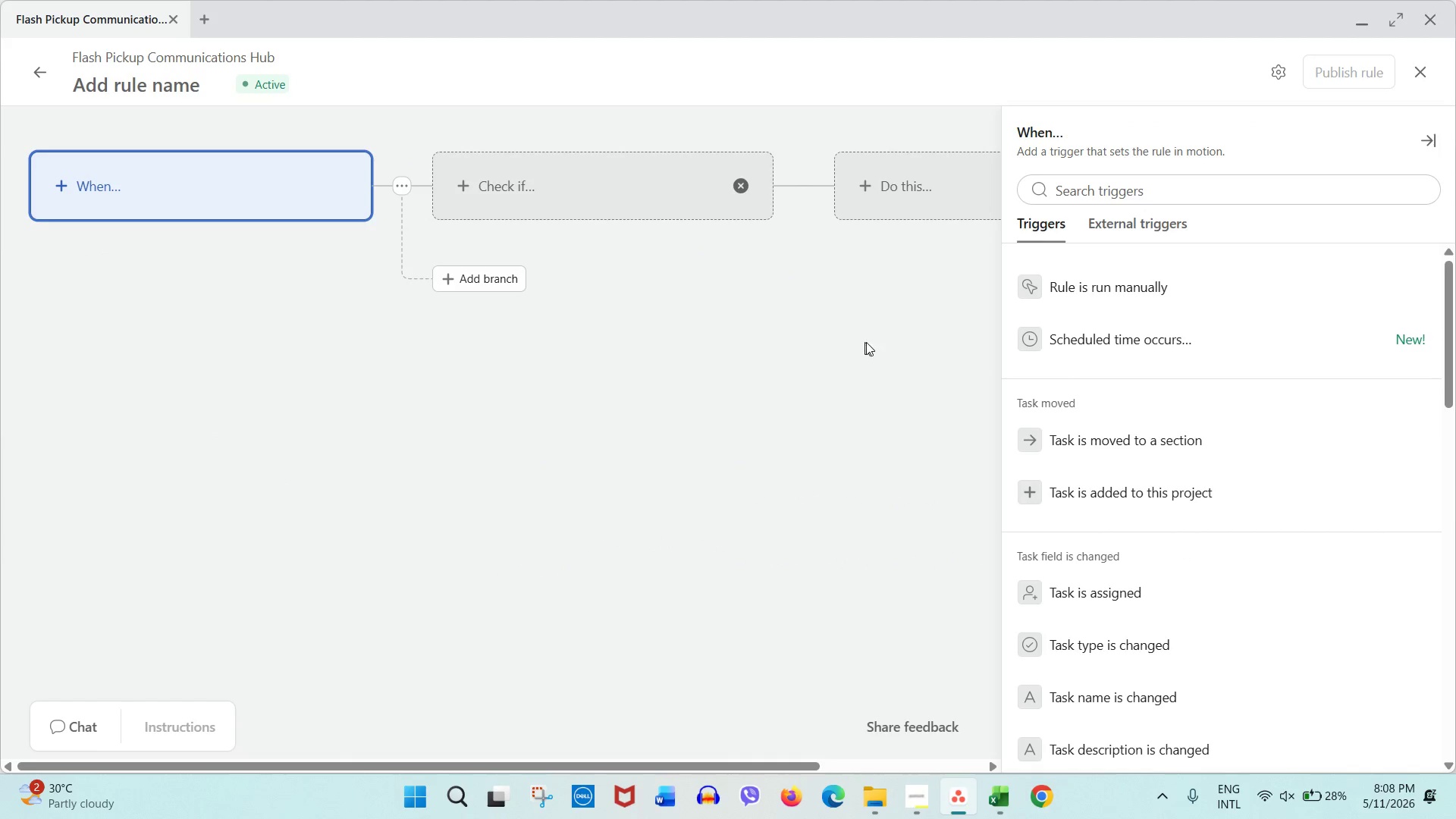 
left_click([1116, 447])
 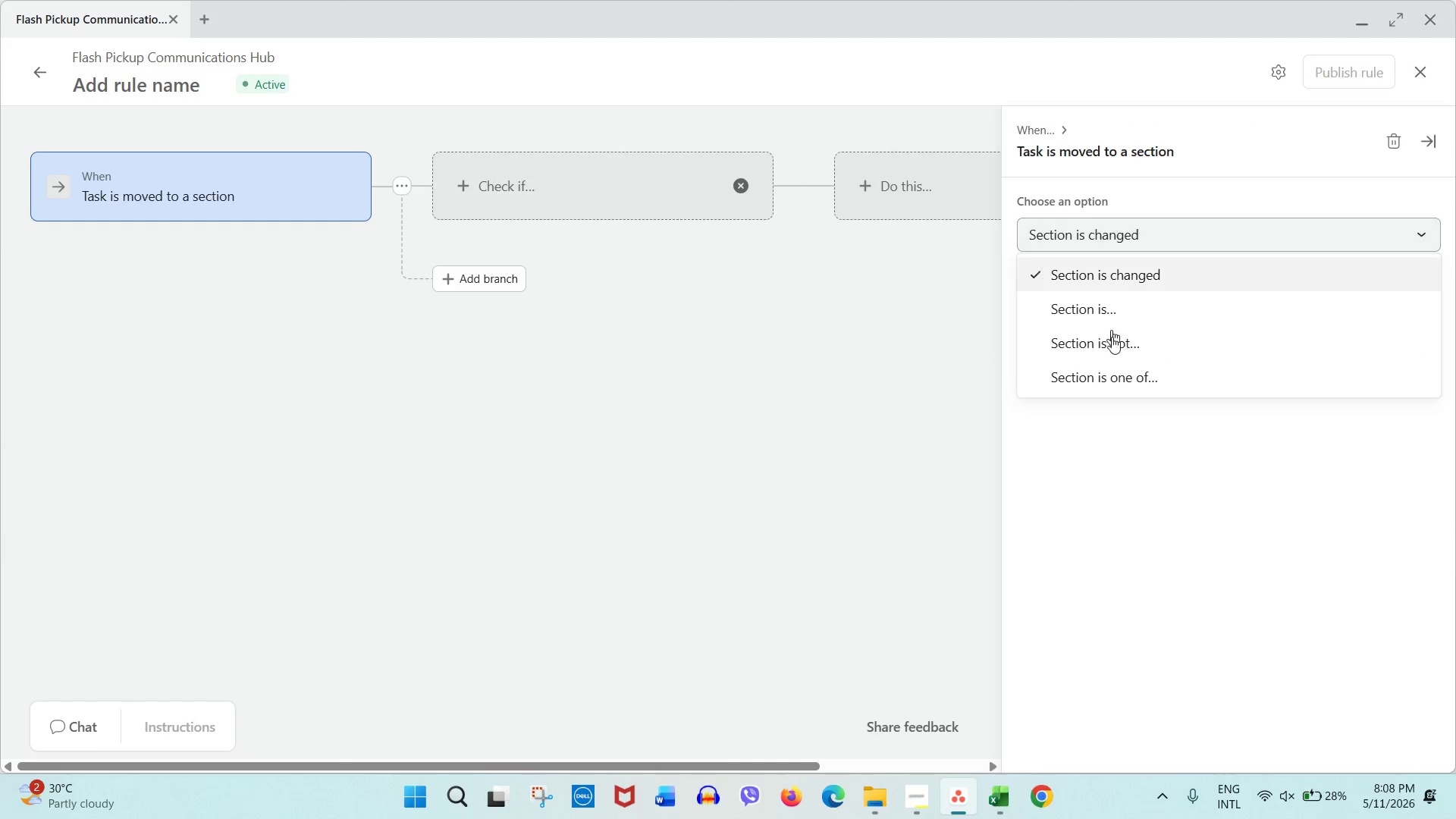 
left_click([1112, 318])
 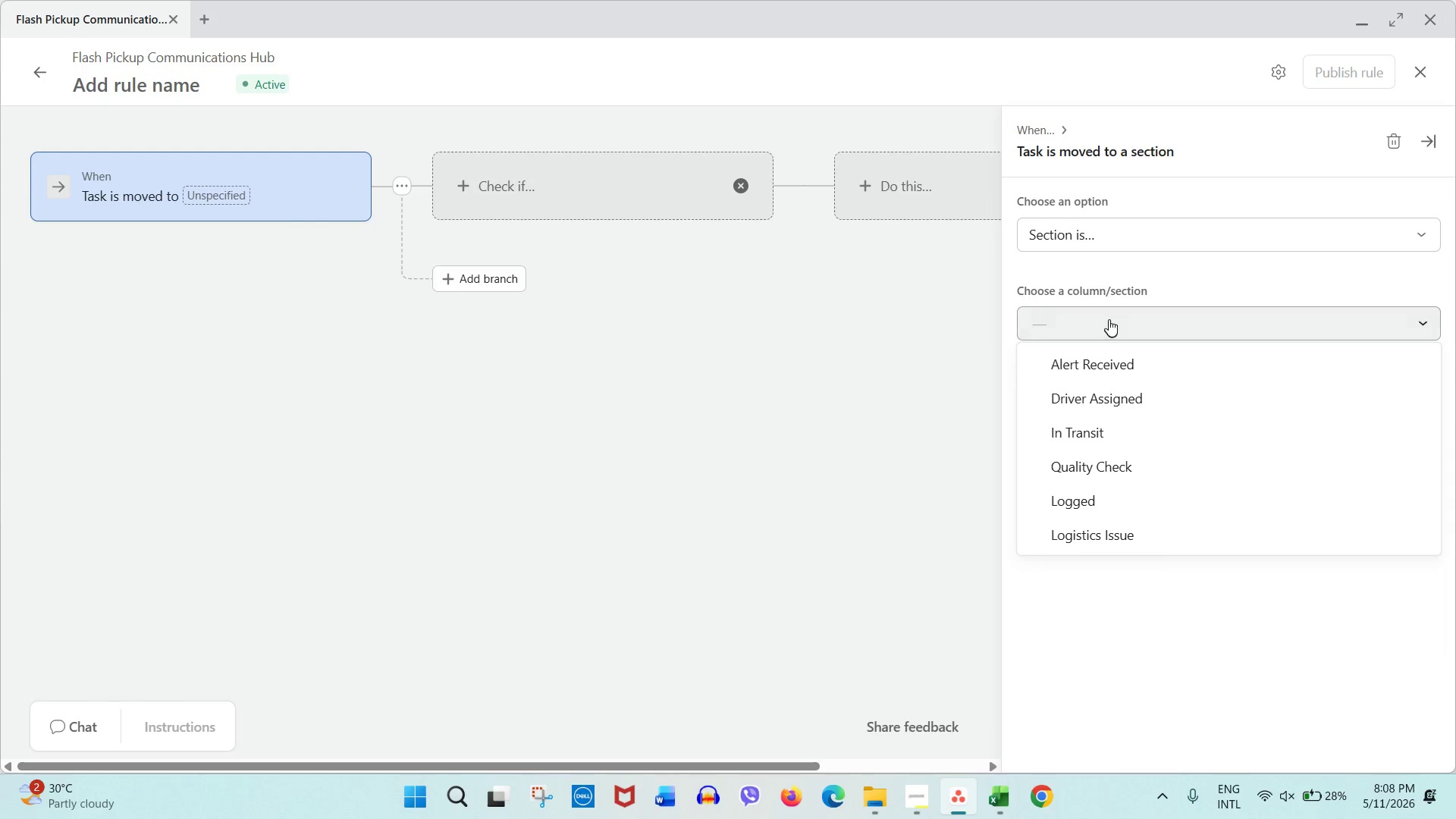 
left_click([1124, 499])
 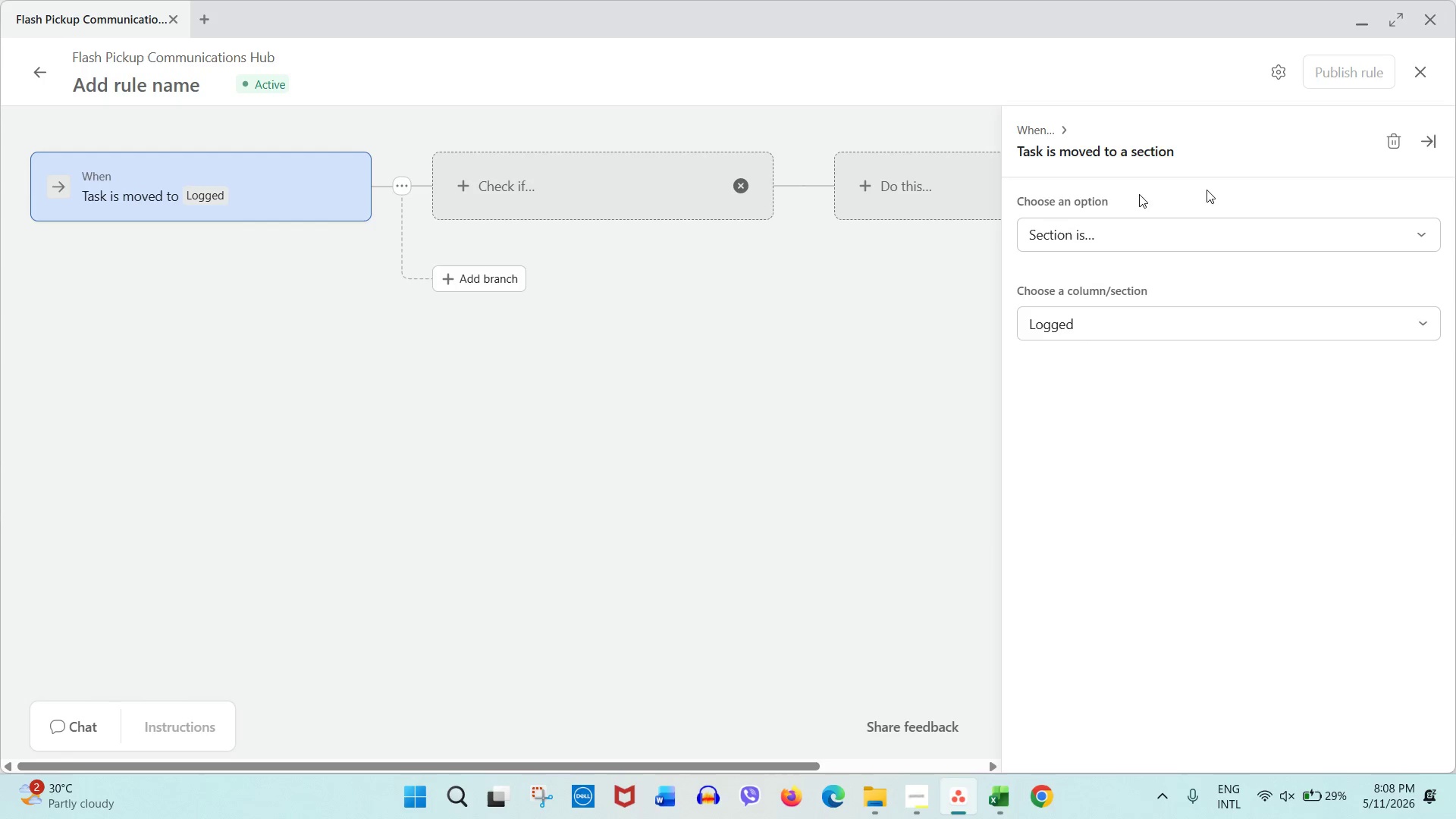 
left_click([633, 366])
 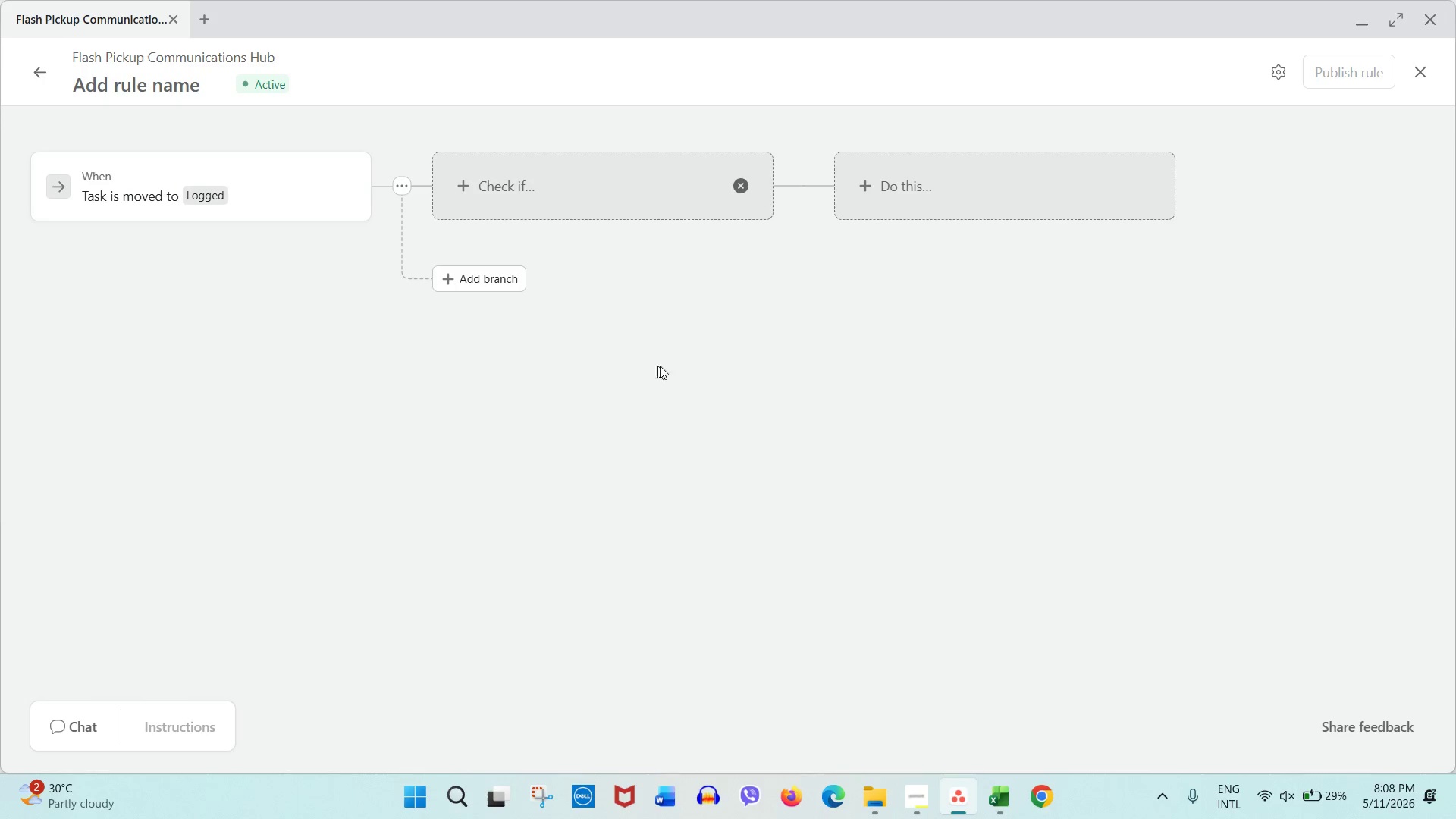 
double_click([941, 204])
 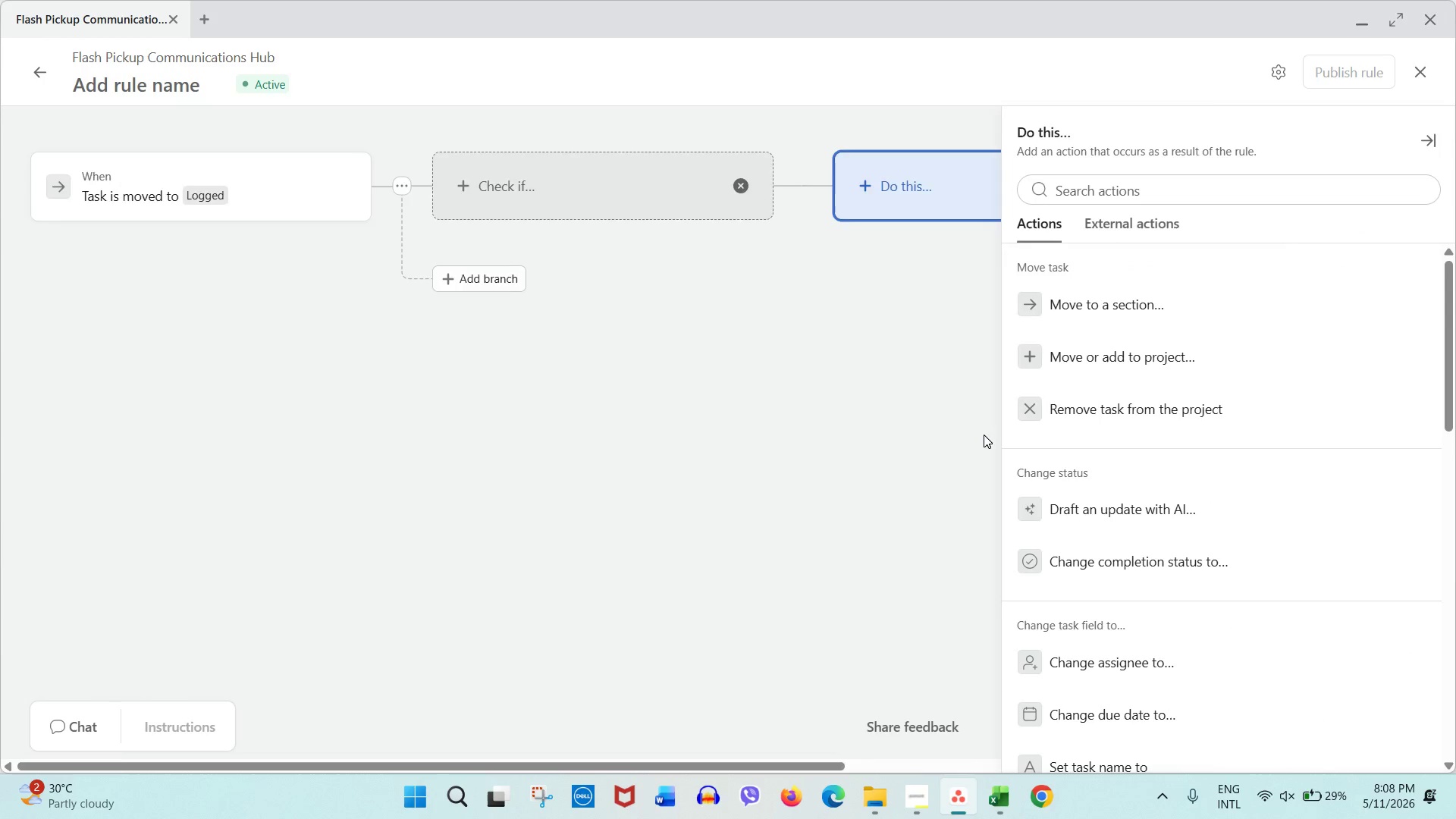 
scroll: coordinate [1070, 550], scroll_direction: down, amount: 11.0
 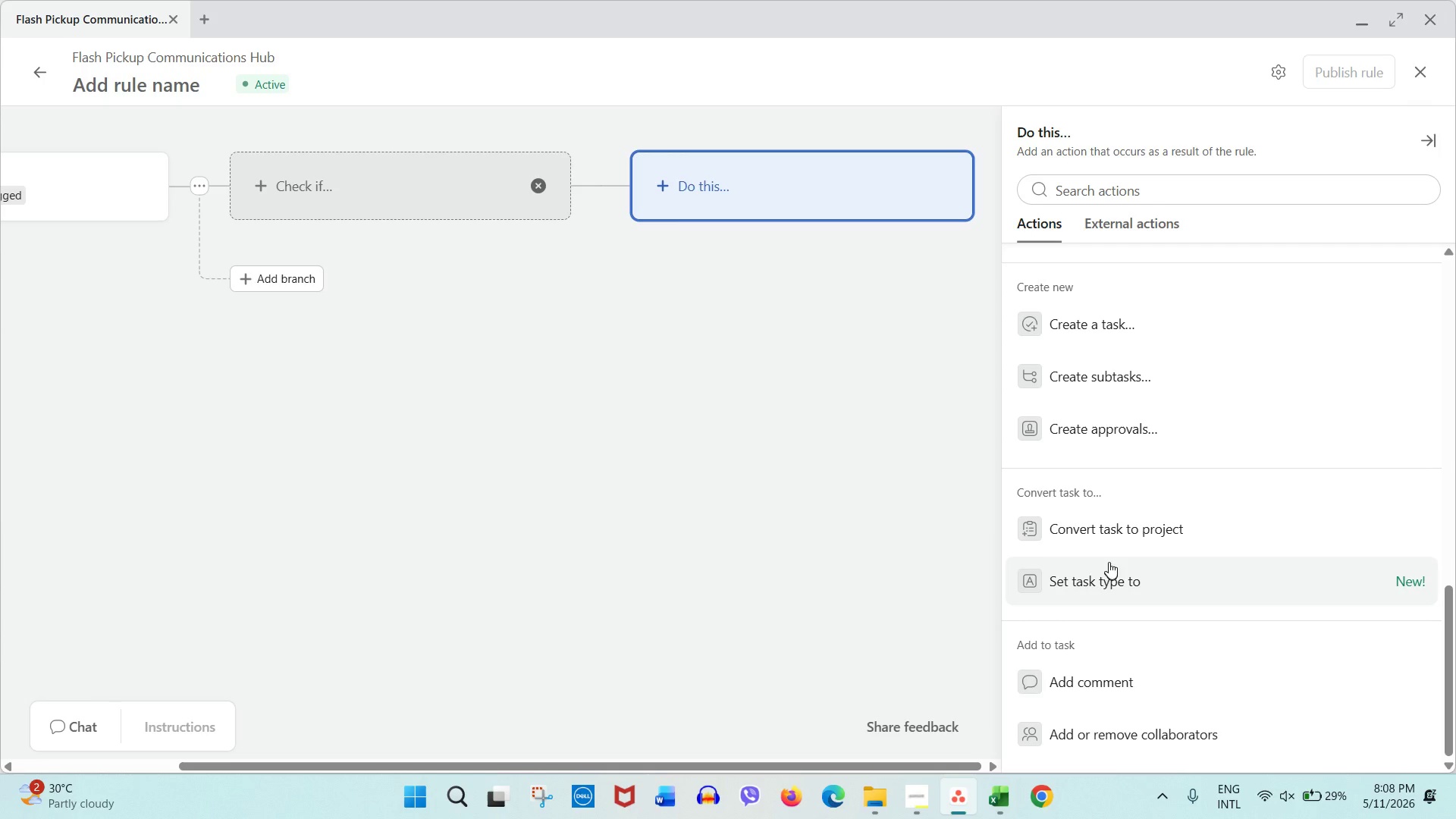 
scroll: coordinate [1153, 618], scroll_direction: up, amount: 7.0
 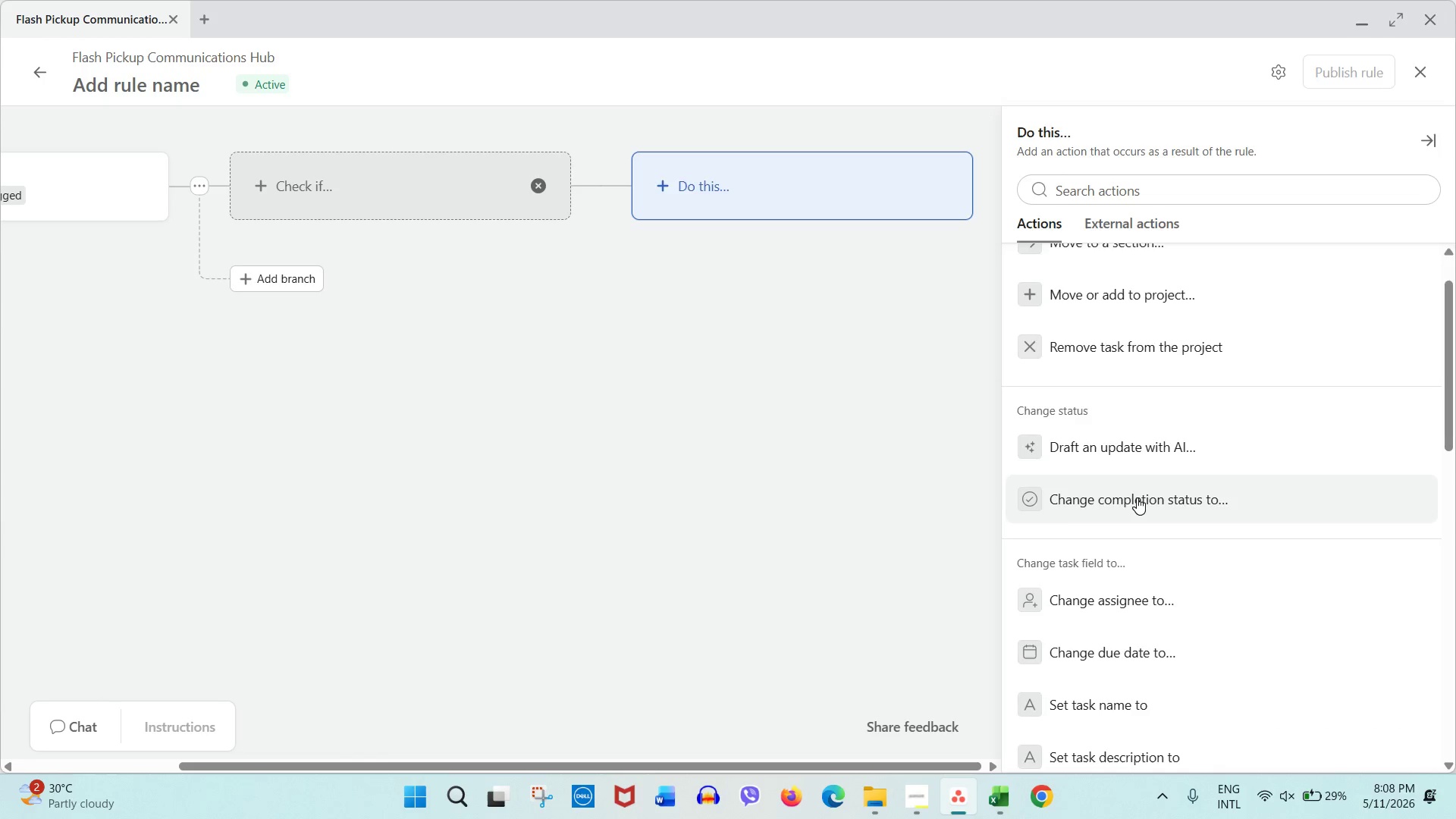 
left_click([1141, 234])
 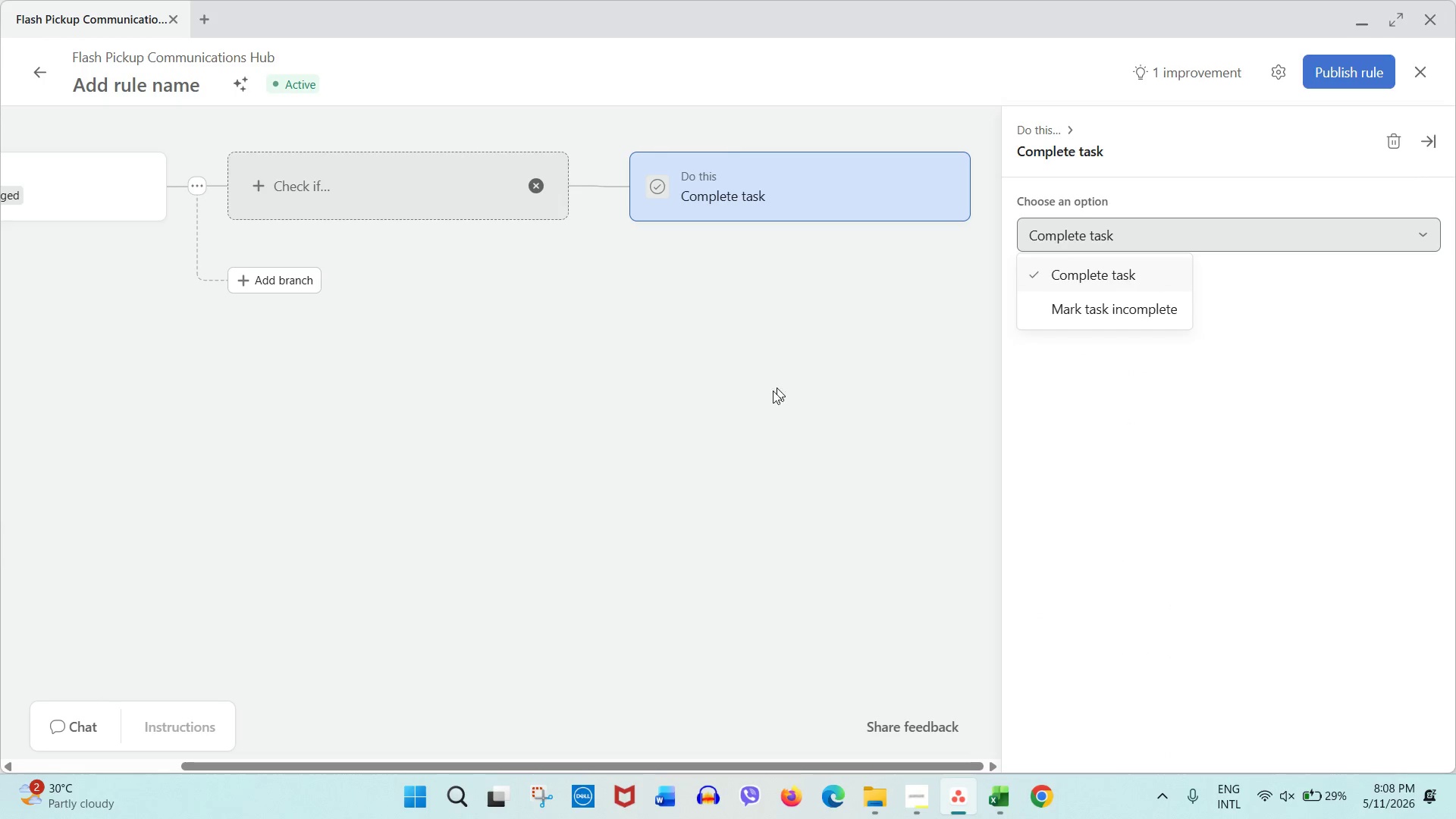 
left_click([770, 394])
 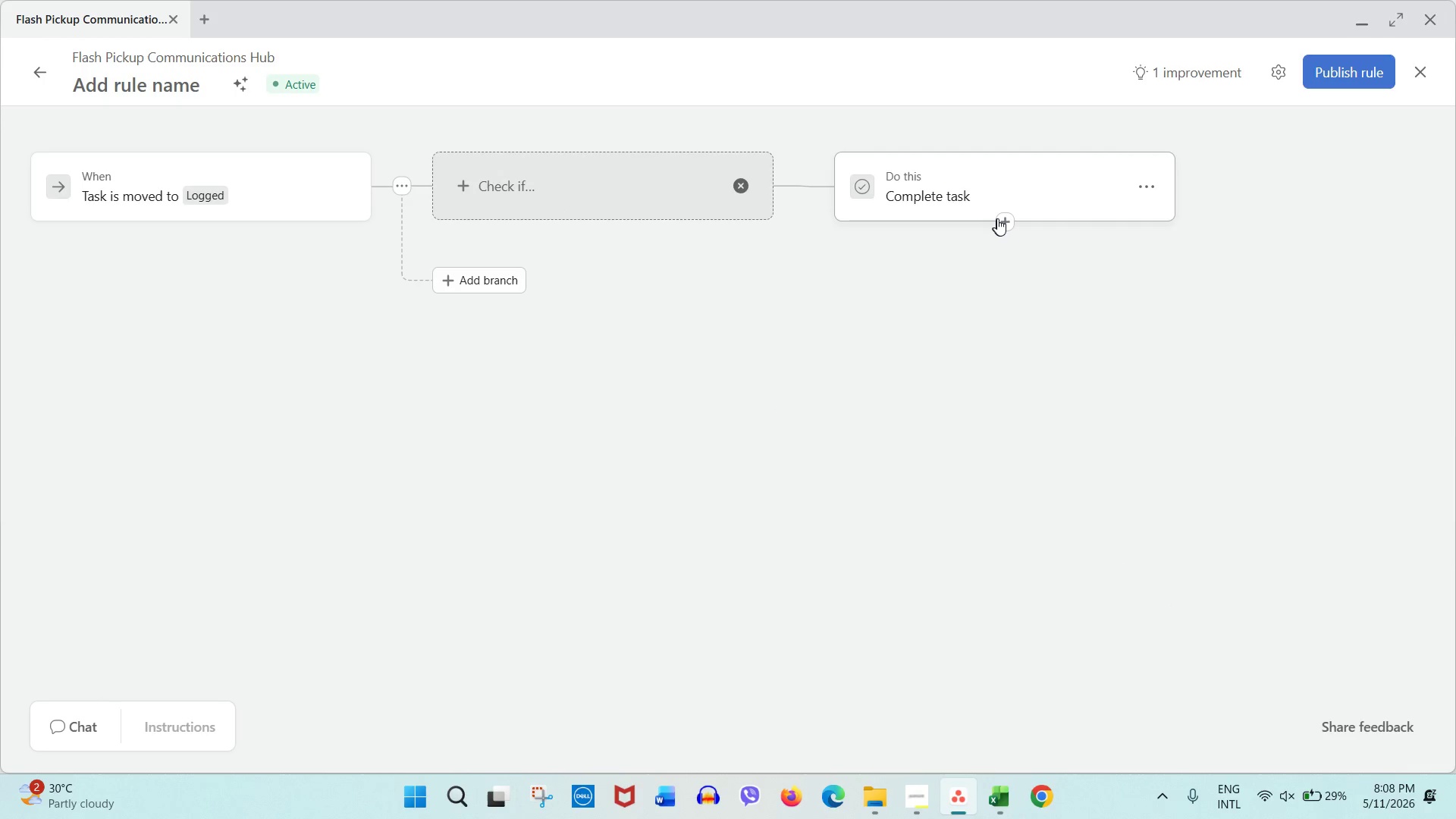 
left_click([1006, 223])
 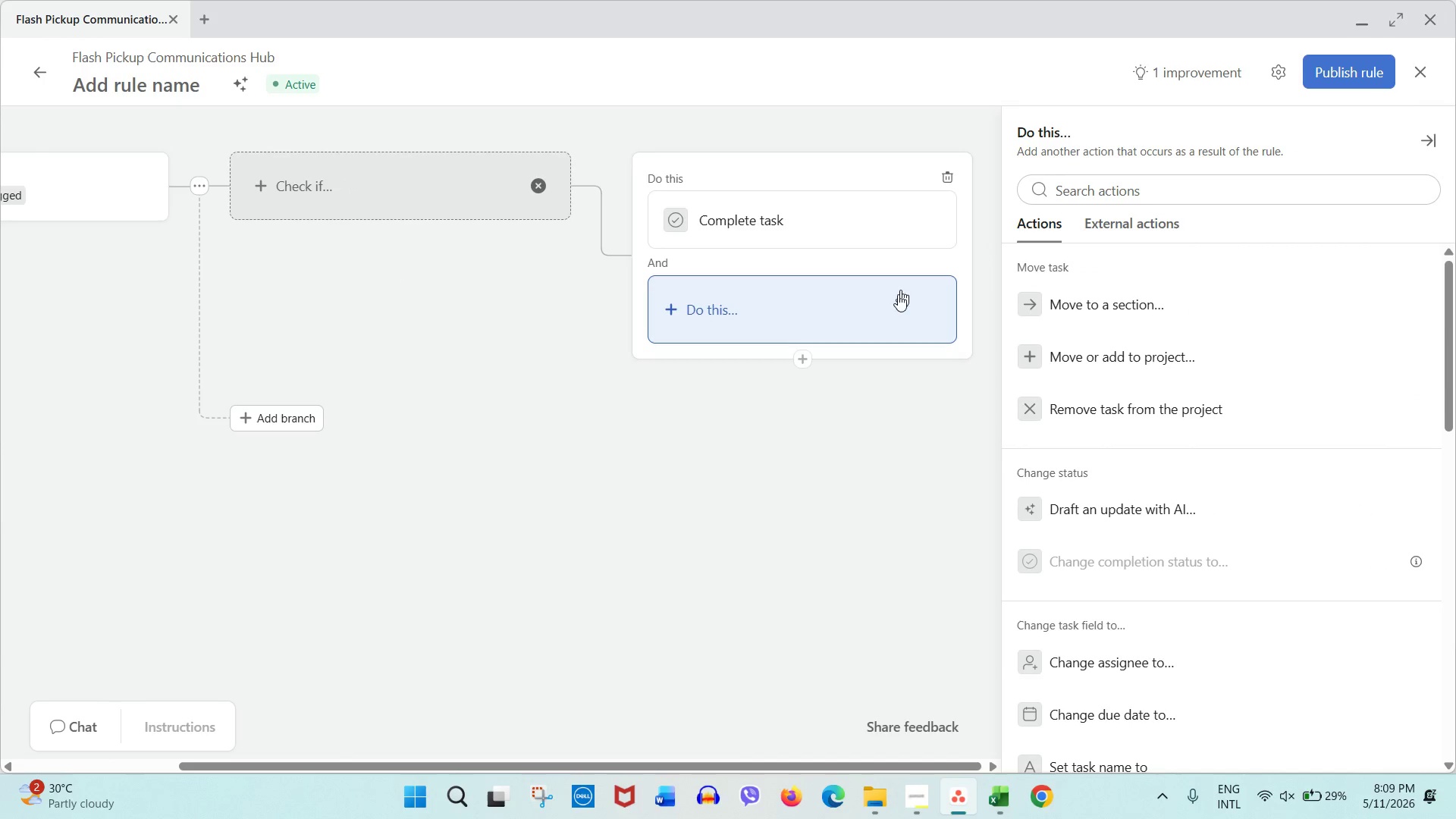 
wait(6.14)
 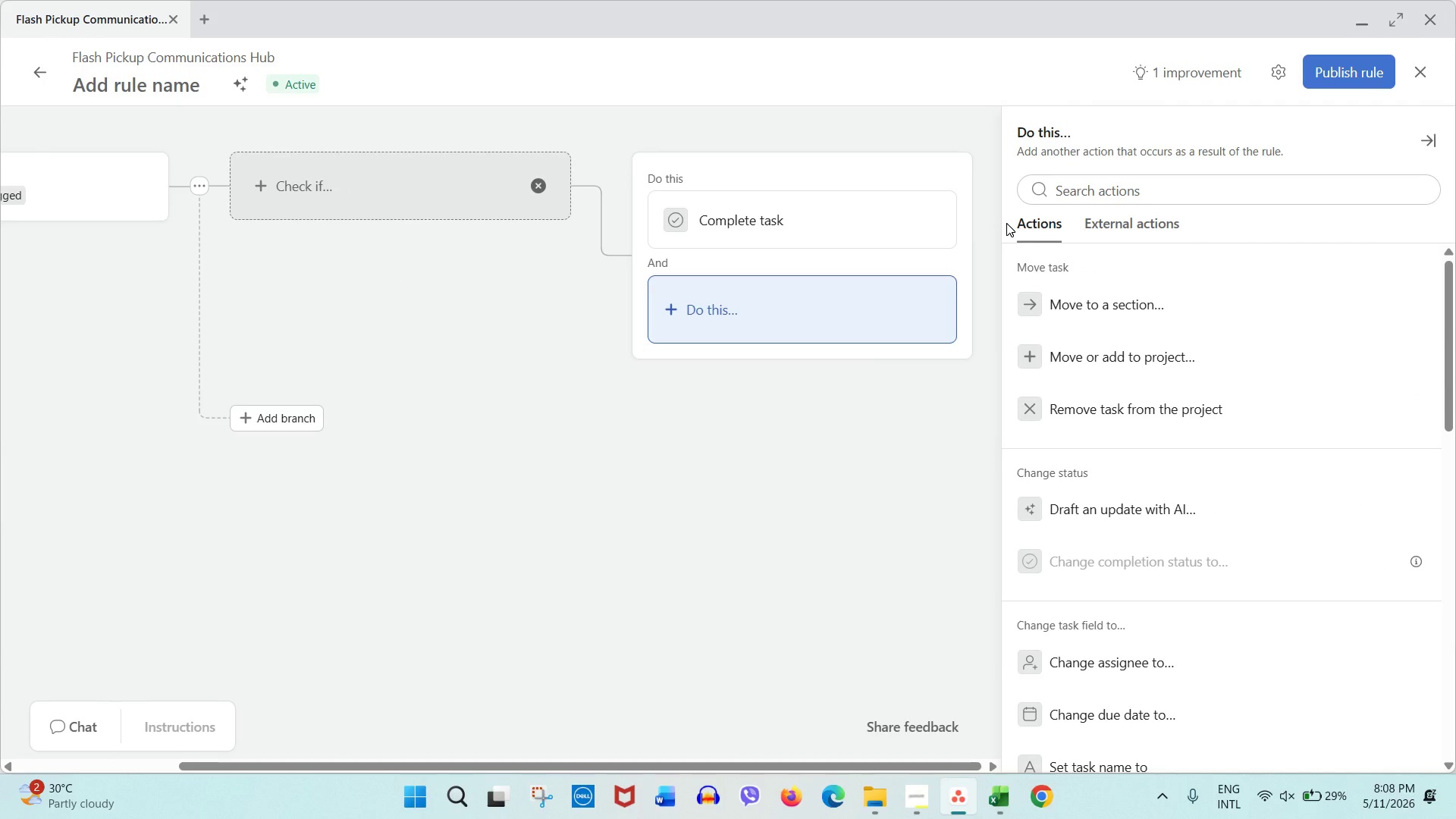 
left_click([1420, 133])
 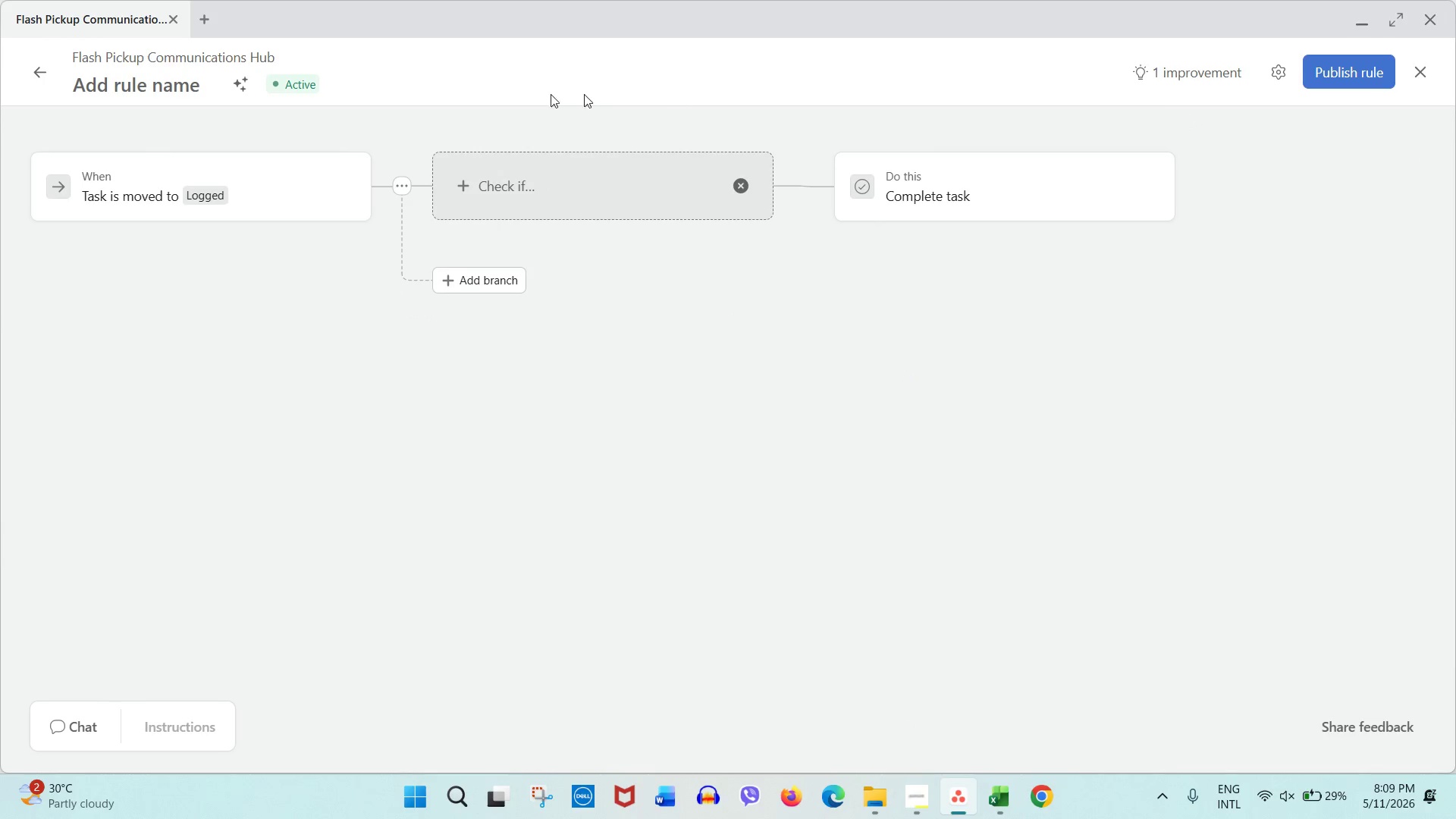 
left_click([129, 83])
 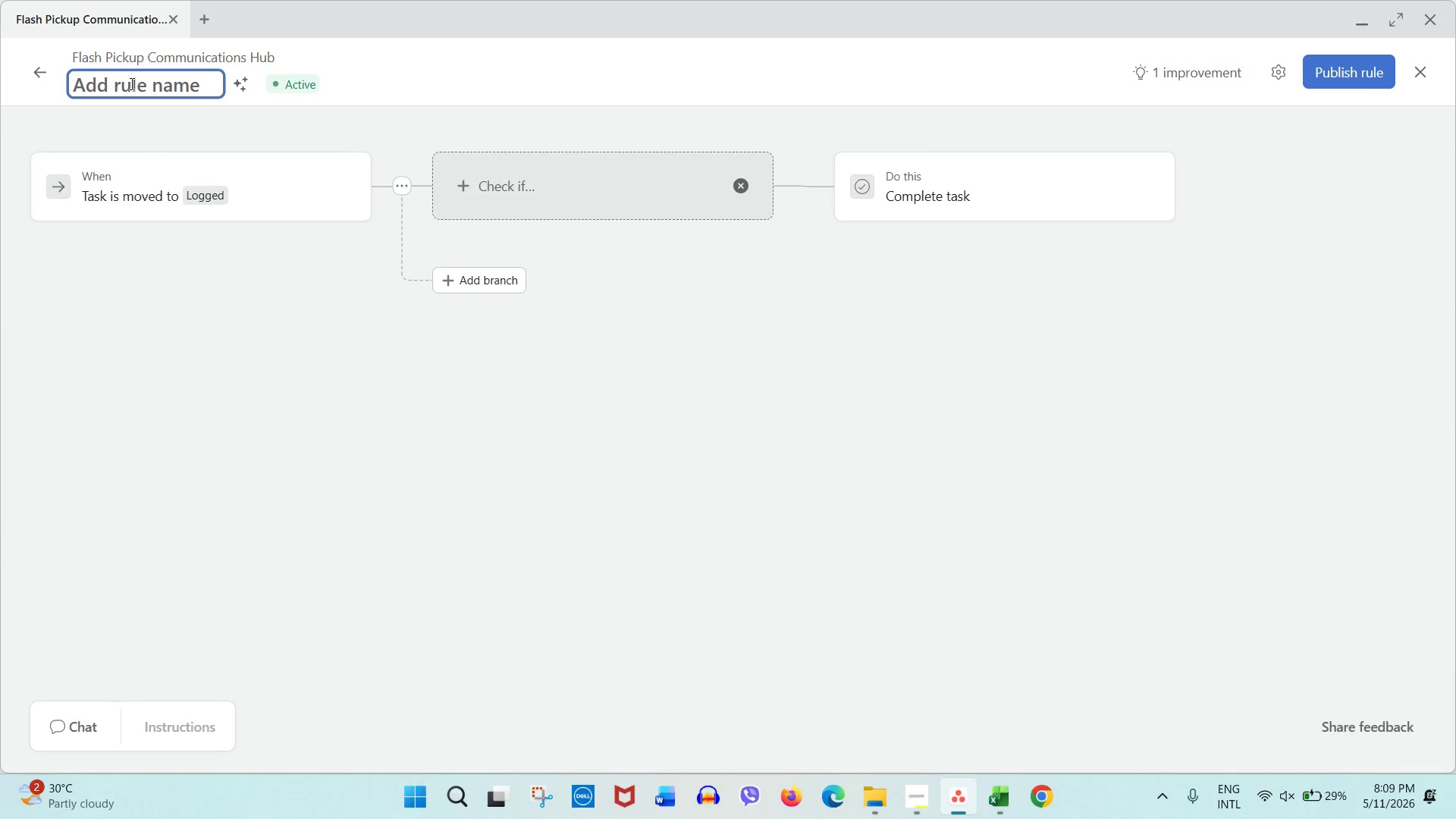 
type(Auto0)
key(Backspace)
type(-Complete Logged Tak)
key(Backspace)
type(sks)
 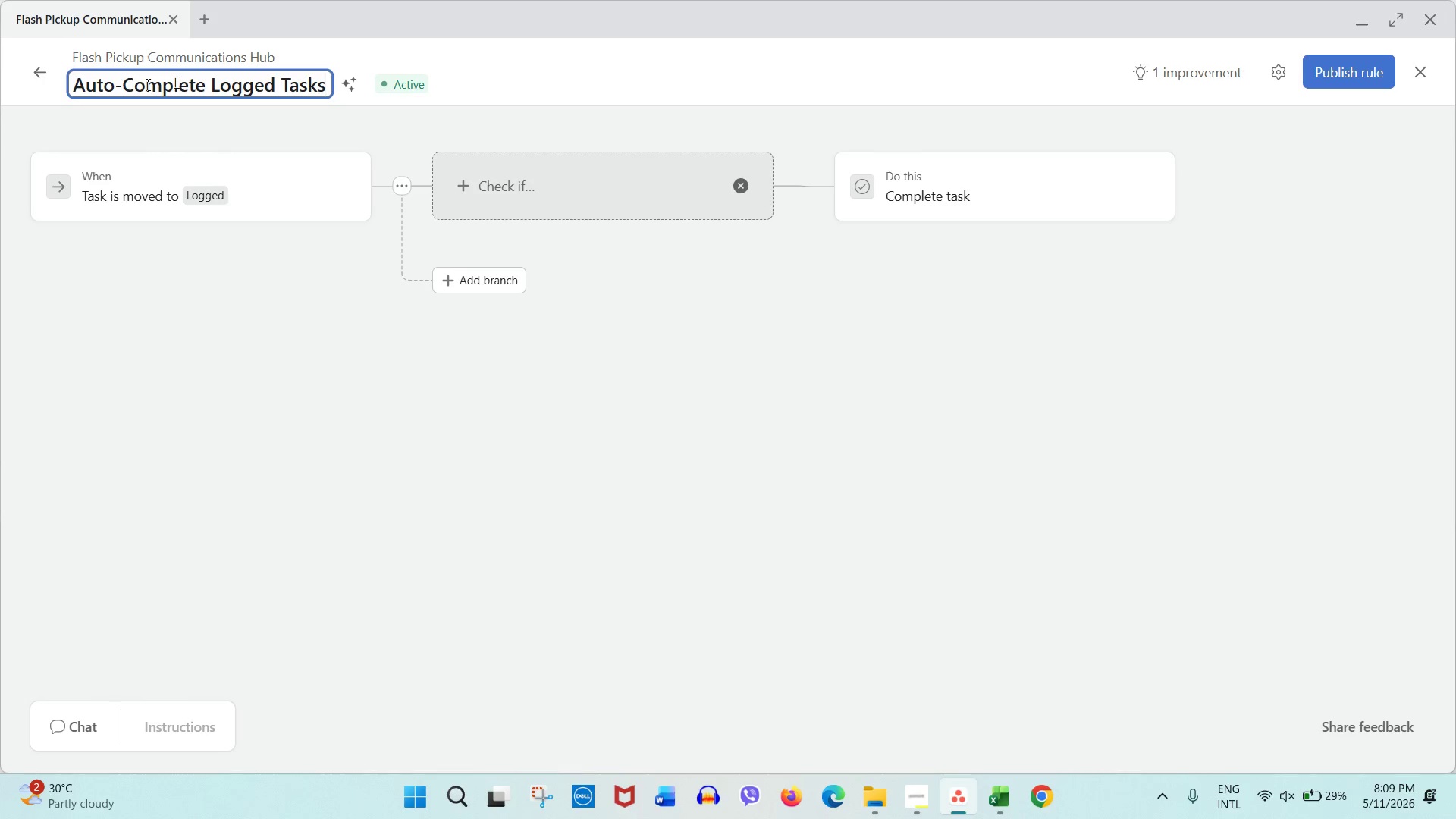 
left_click([1339, 74])
 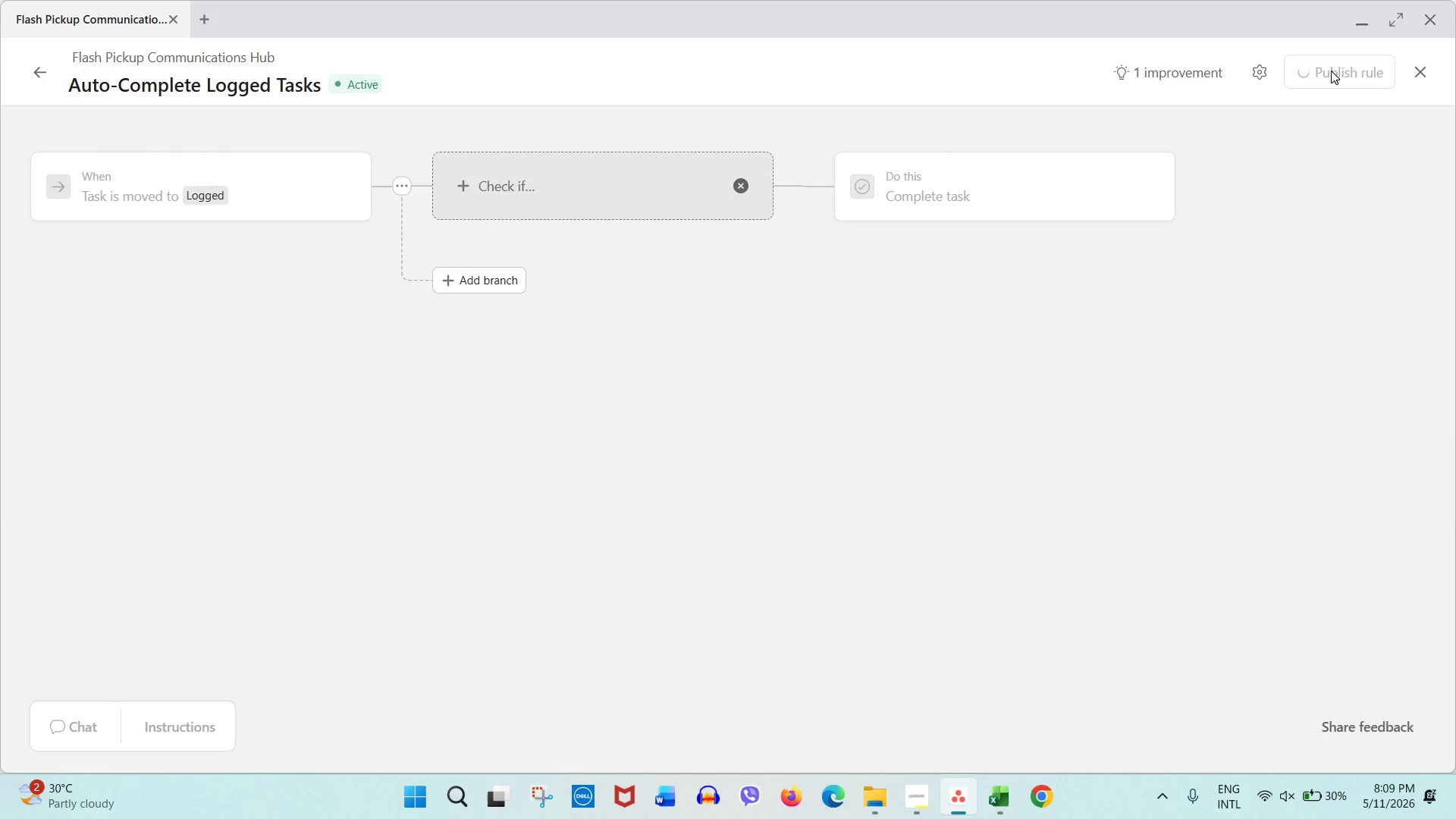 
mouse_move([1259, 96])
 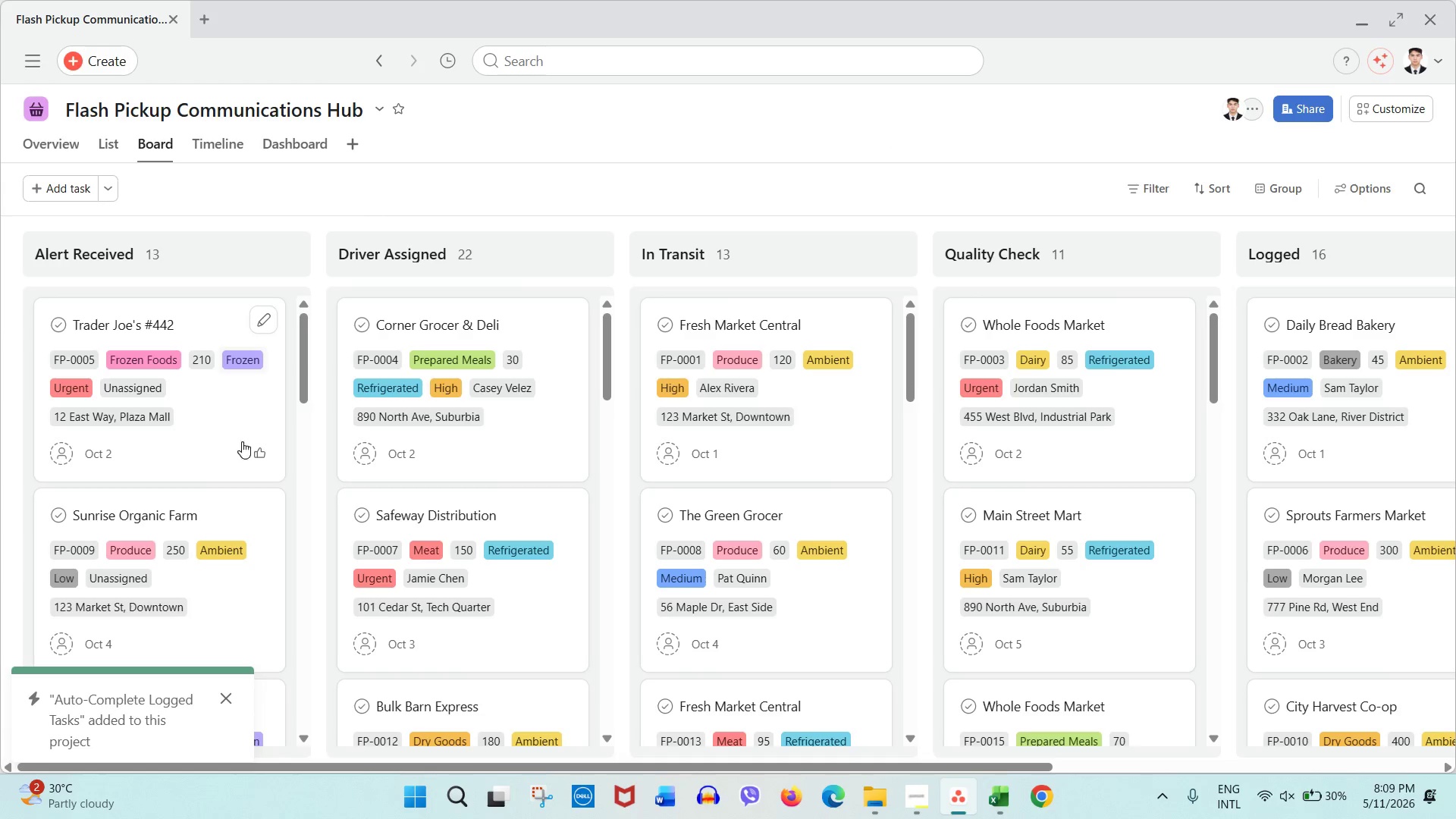 
left_click([221, 707])
 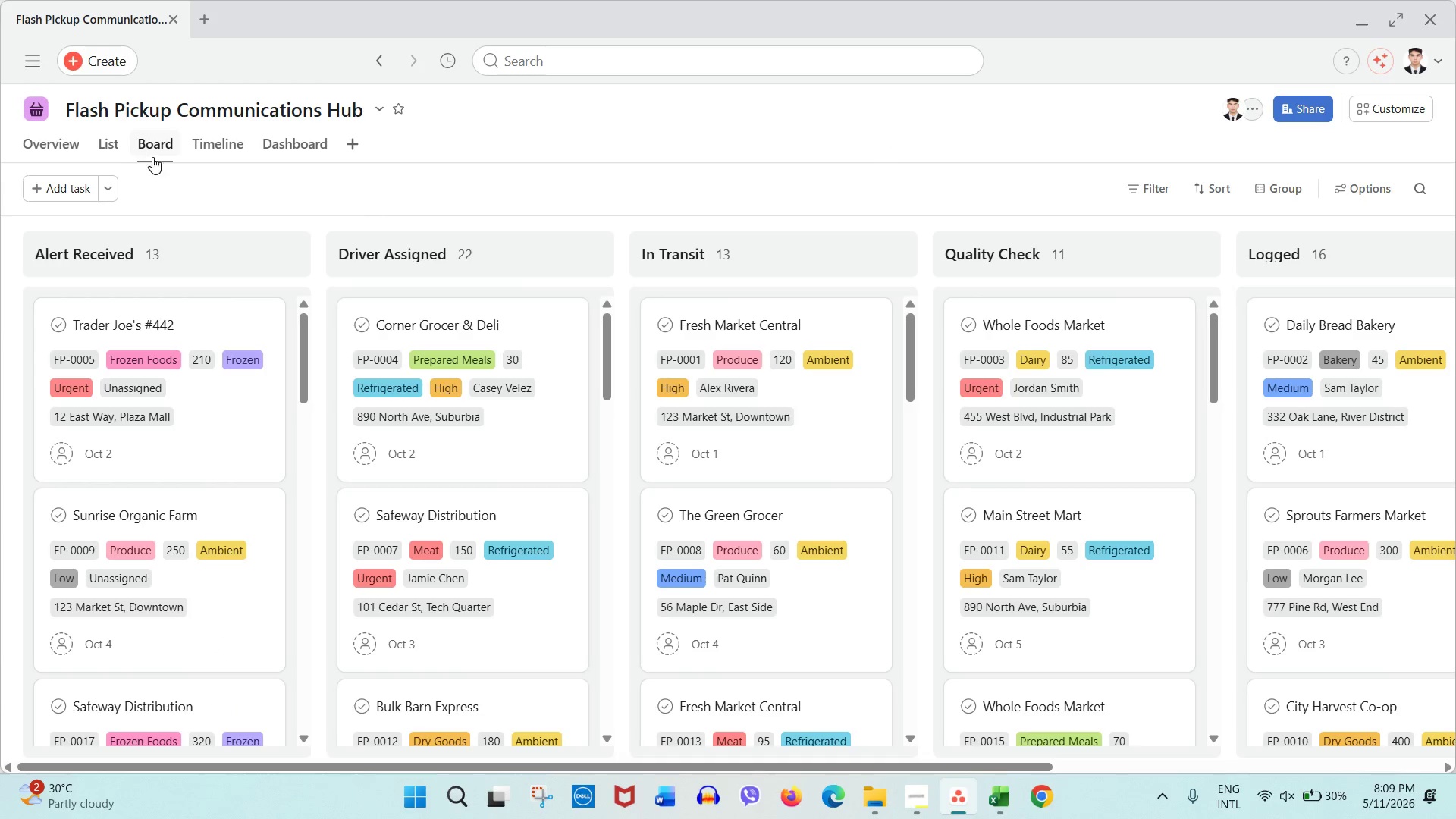 
wait(8.19)
 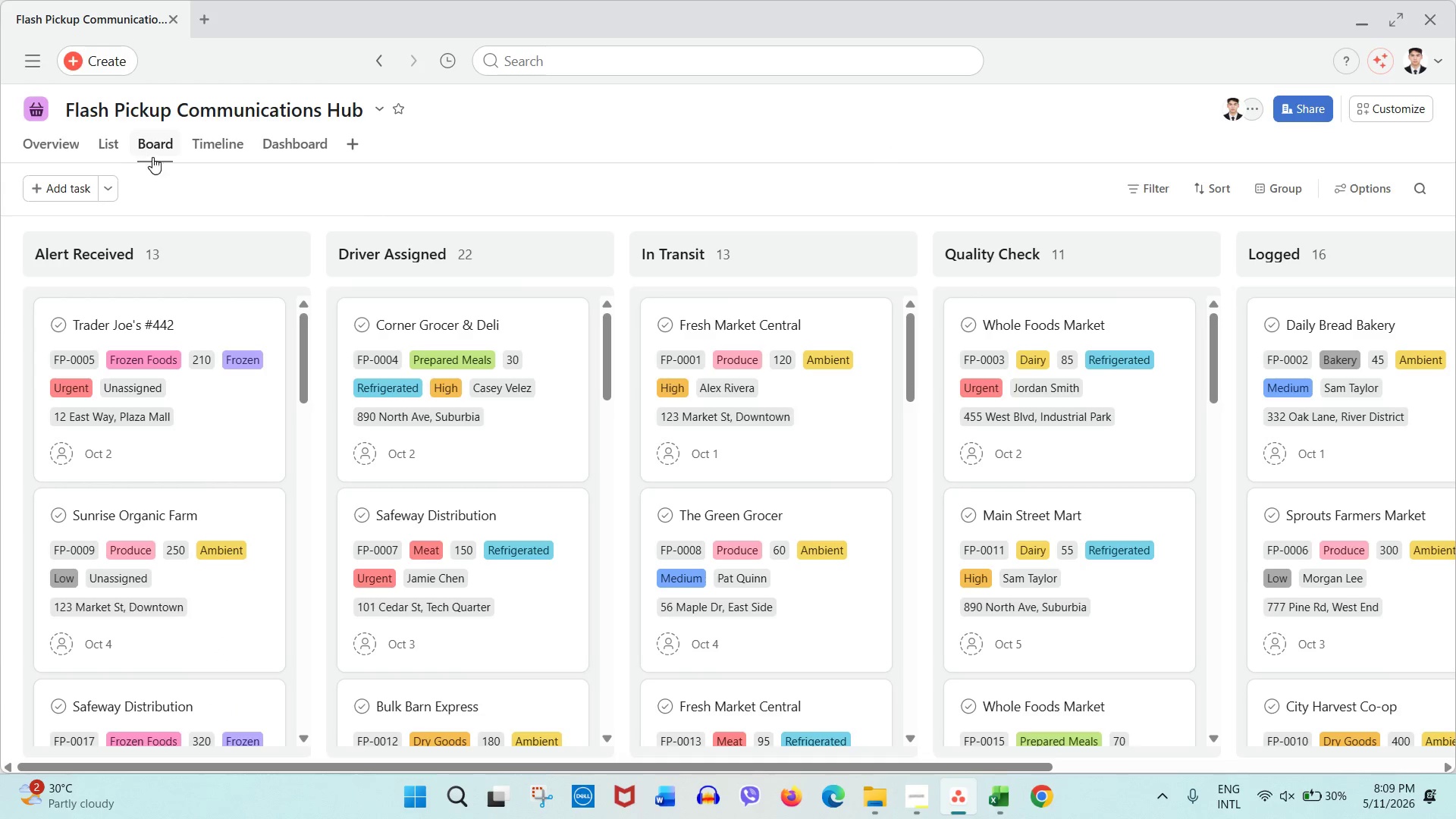 
left_click([1241, 259])
 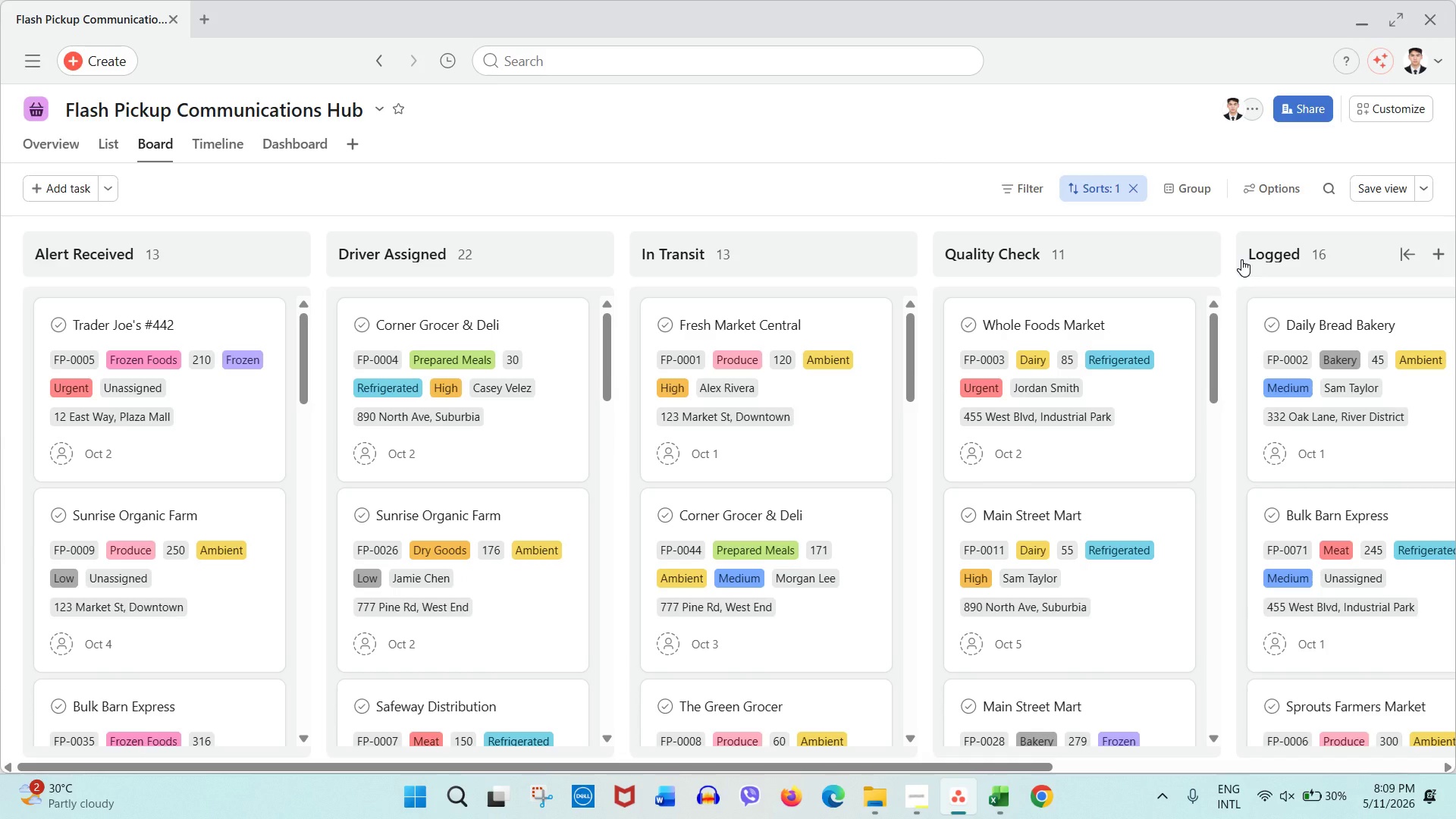 
wait(5.36)
 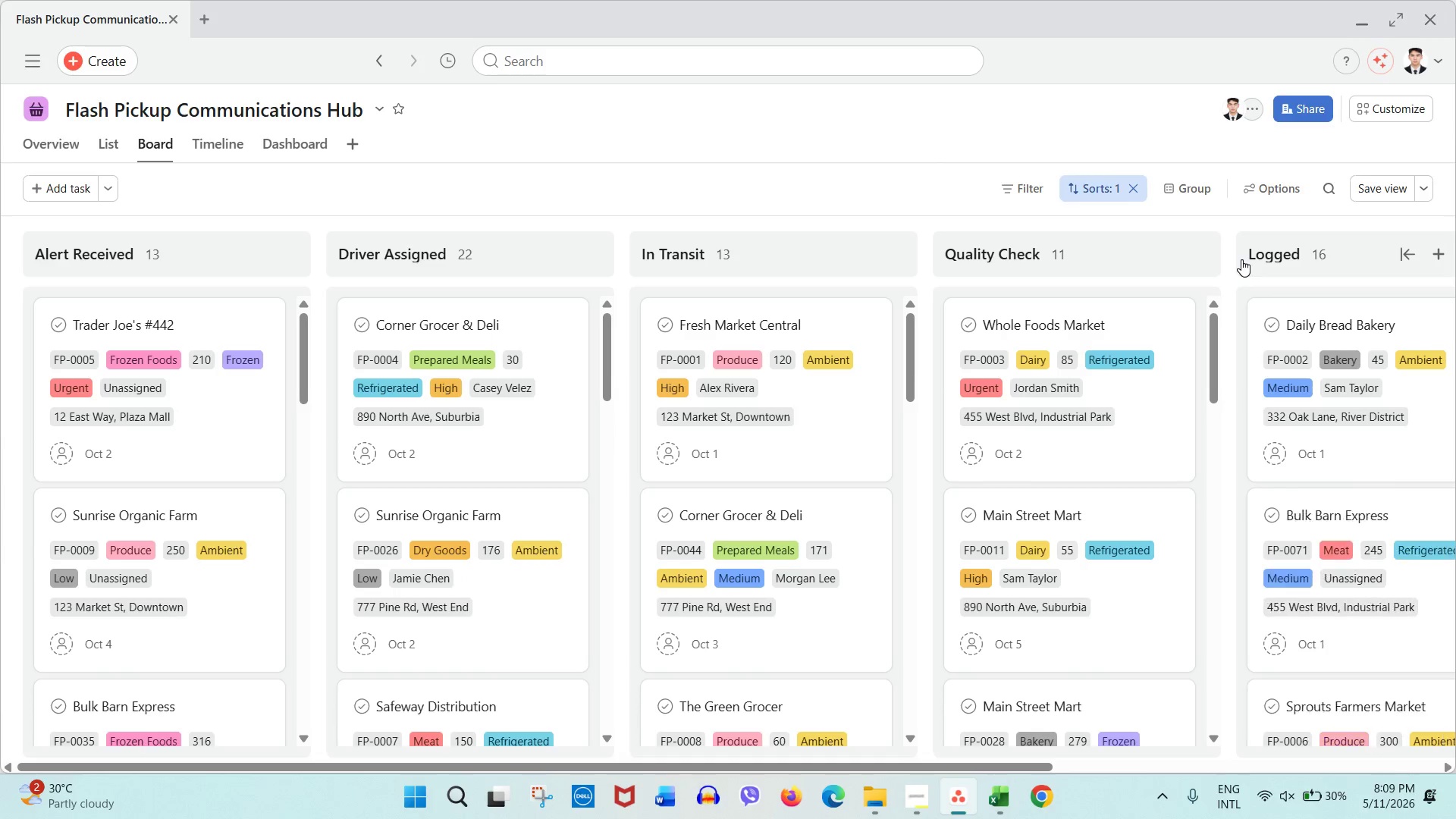 
left_click([1194, 187])
 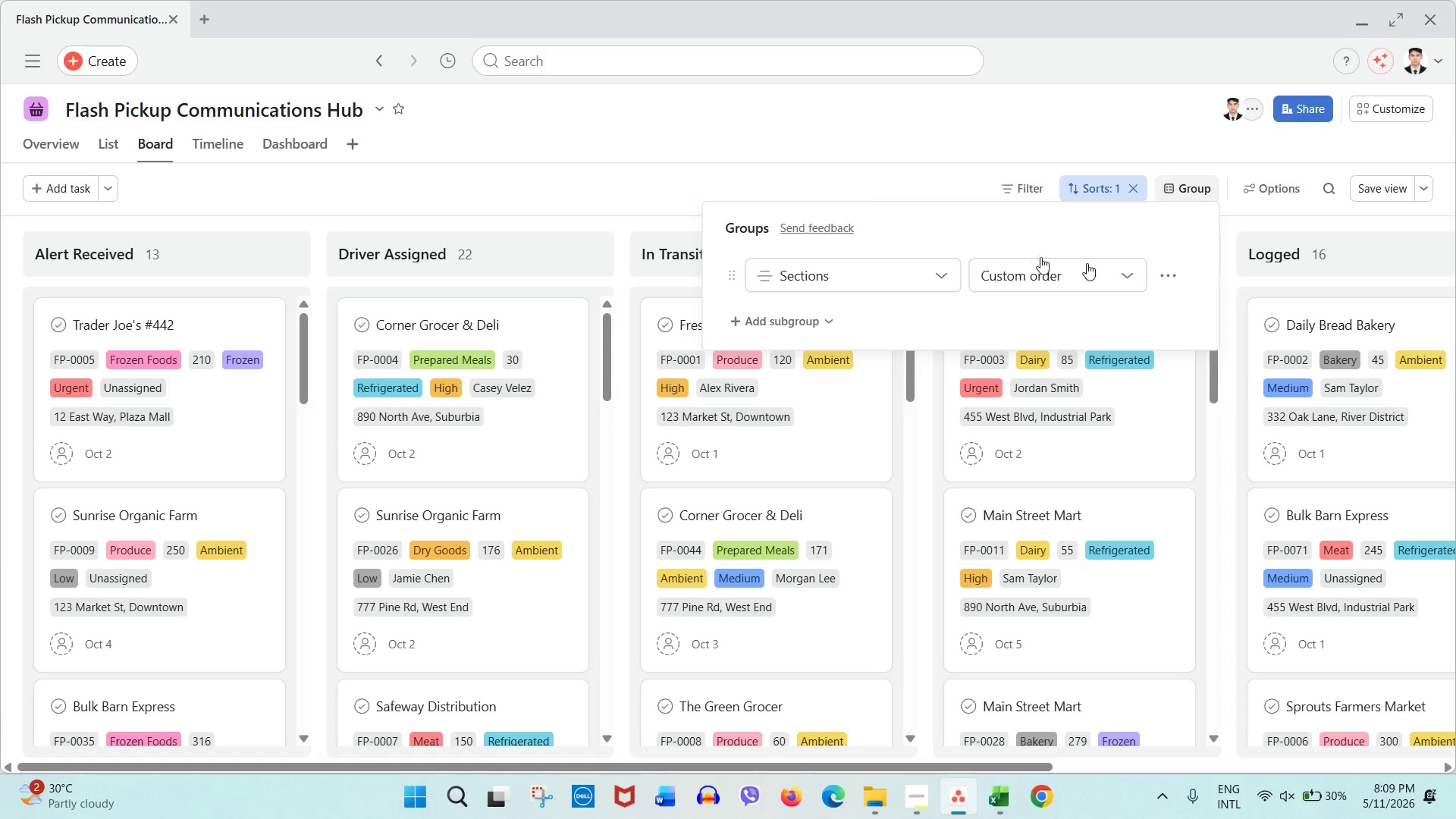 
left_click([901, 280])
 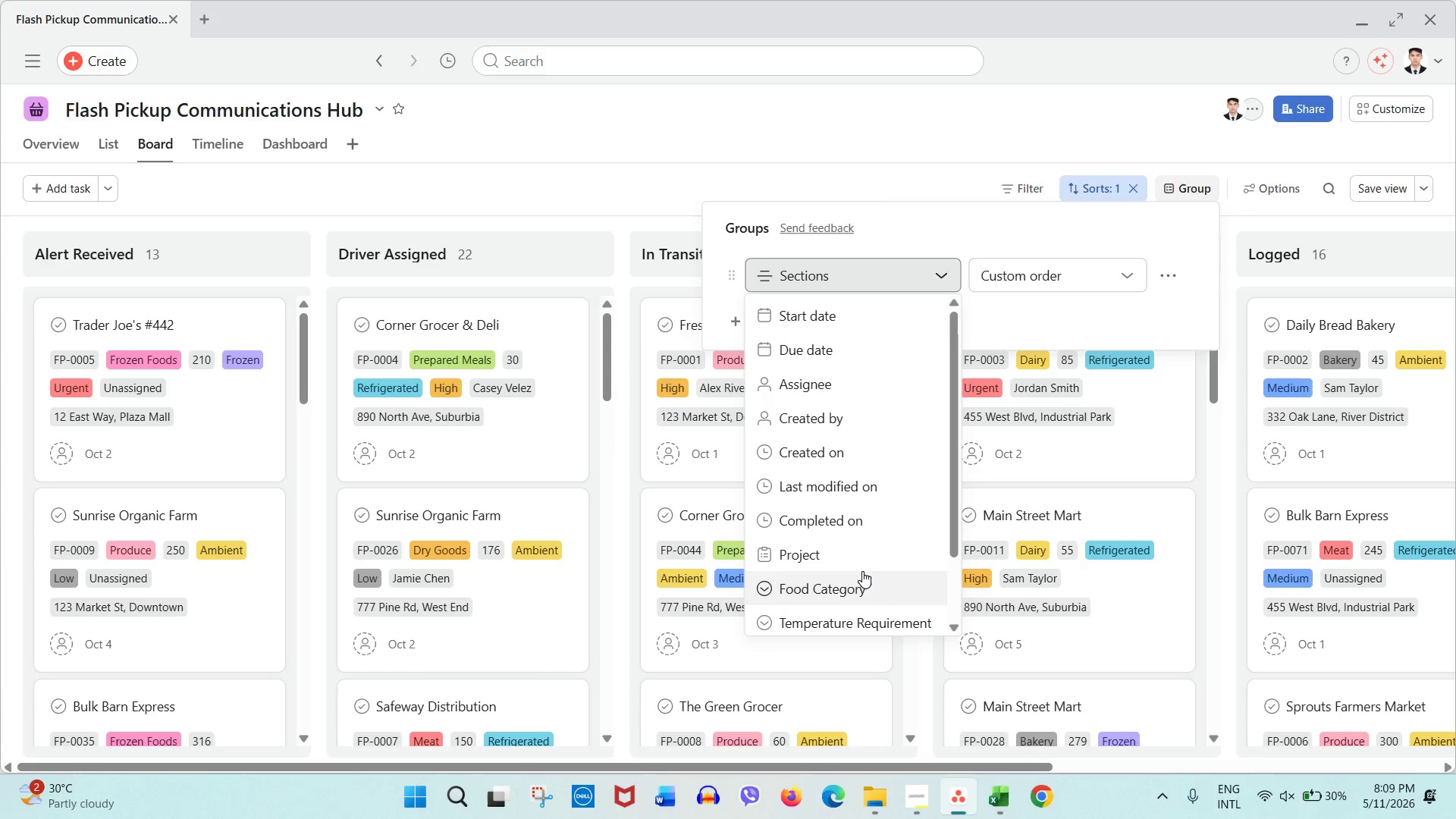 
scroll: coordinate [862, 569], scroll_direction: down, amount: 2.0
 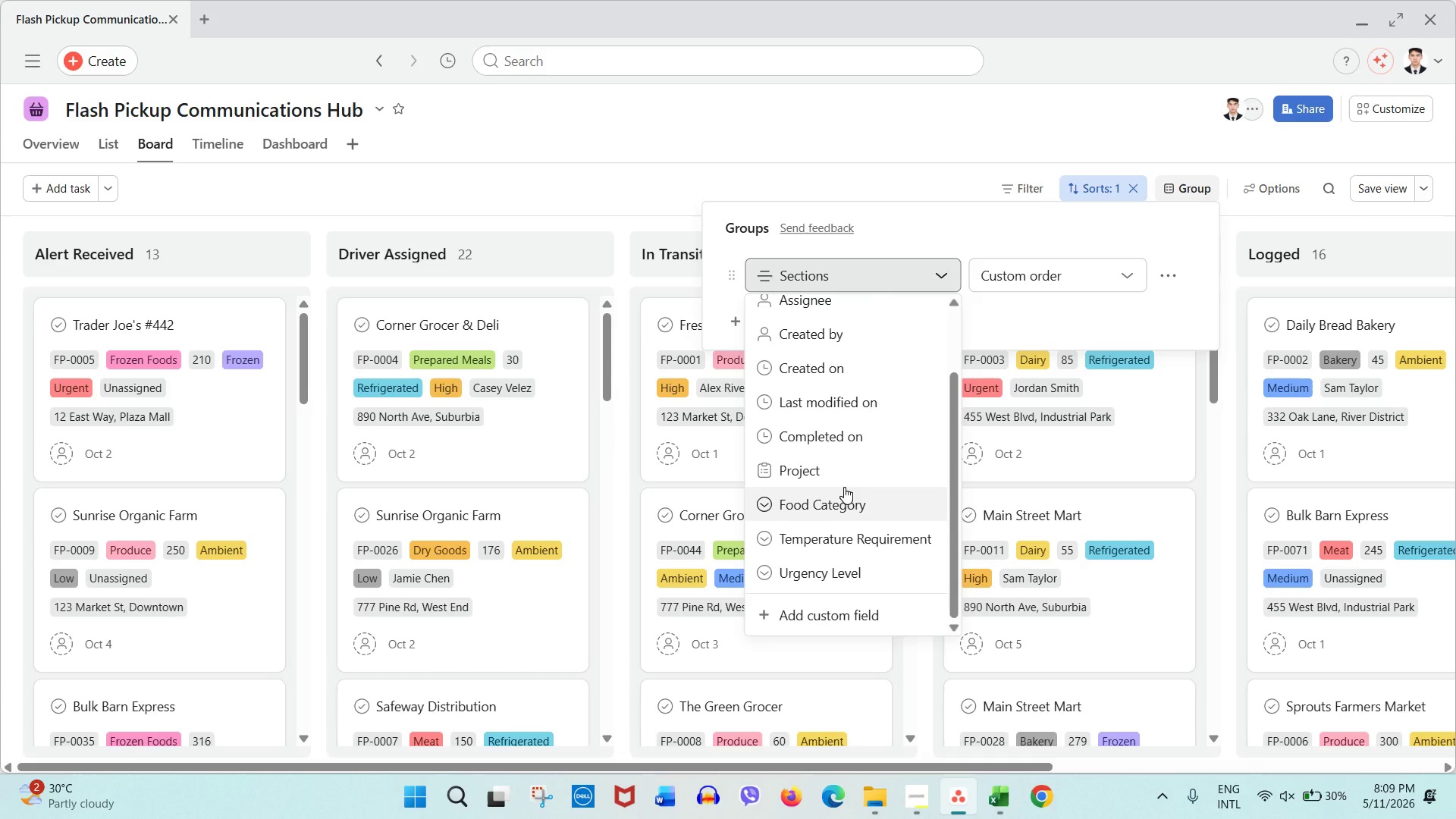 
scroll: coordinate [810, 442], scroll_direction: up, amount: 2.0
 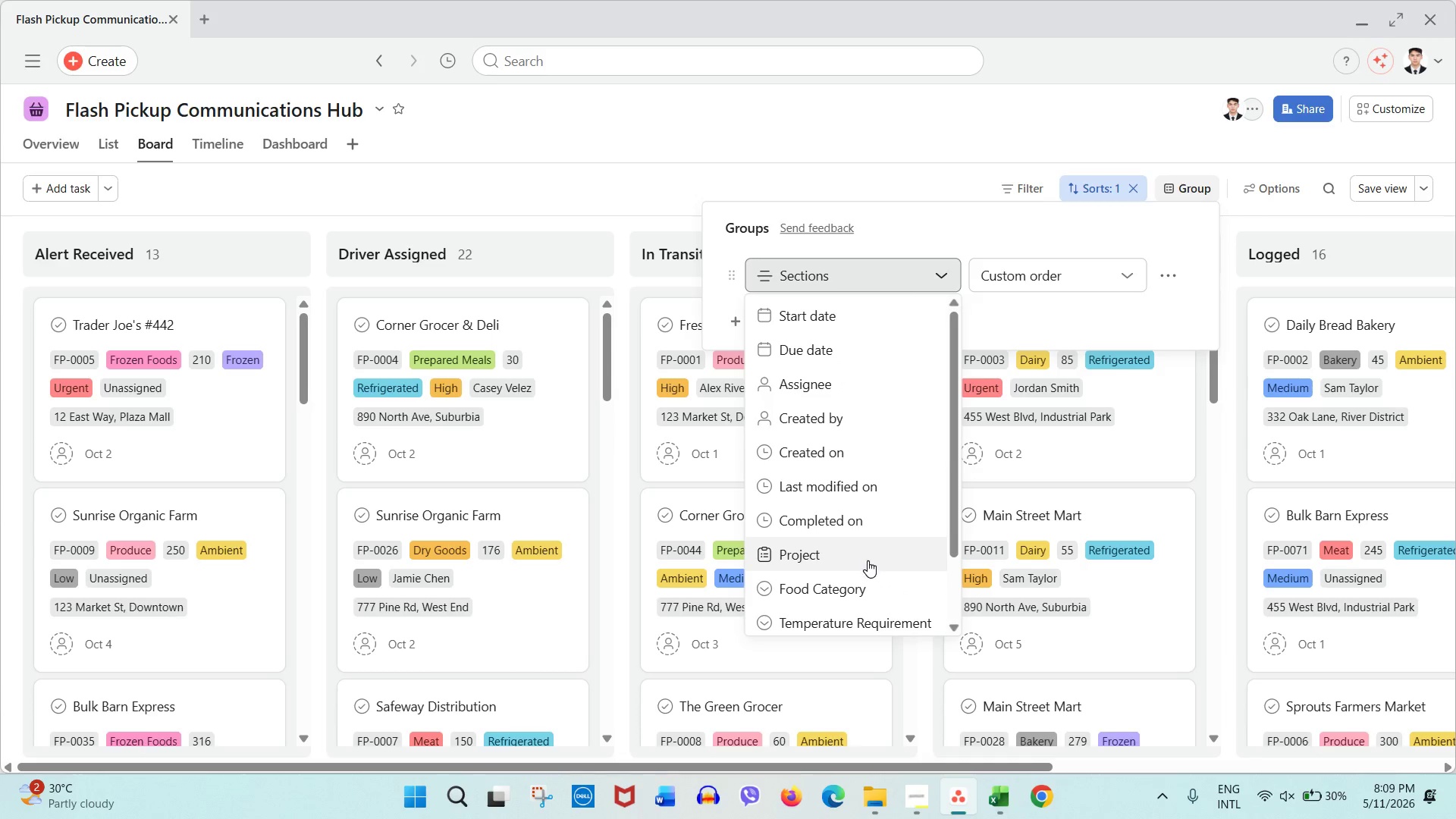 
scroll: coordinate [868, 560], scroll_direction: down, amount: 2.0
 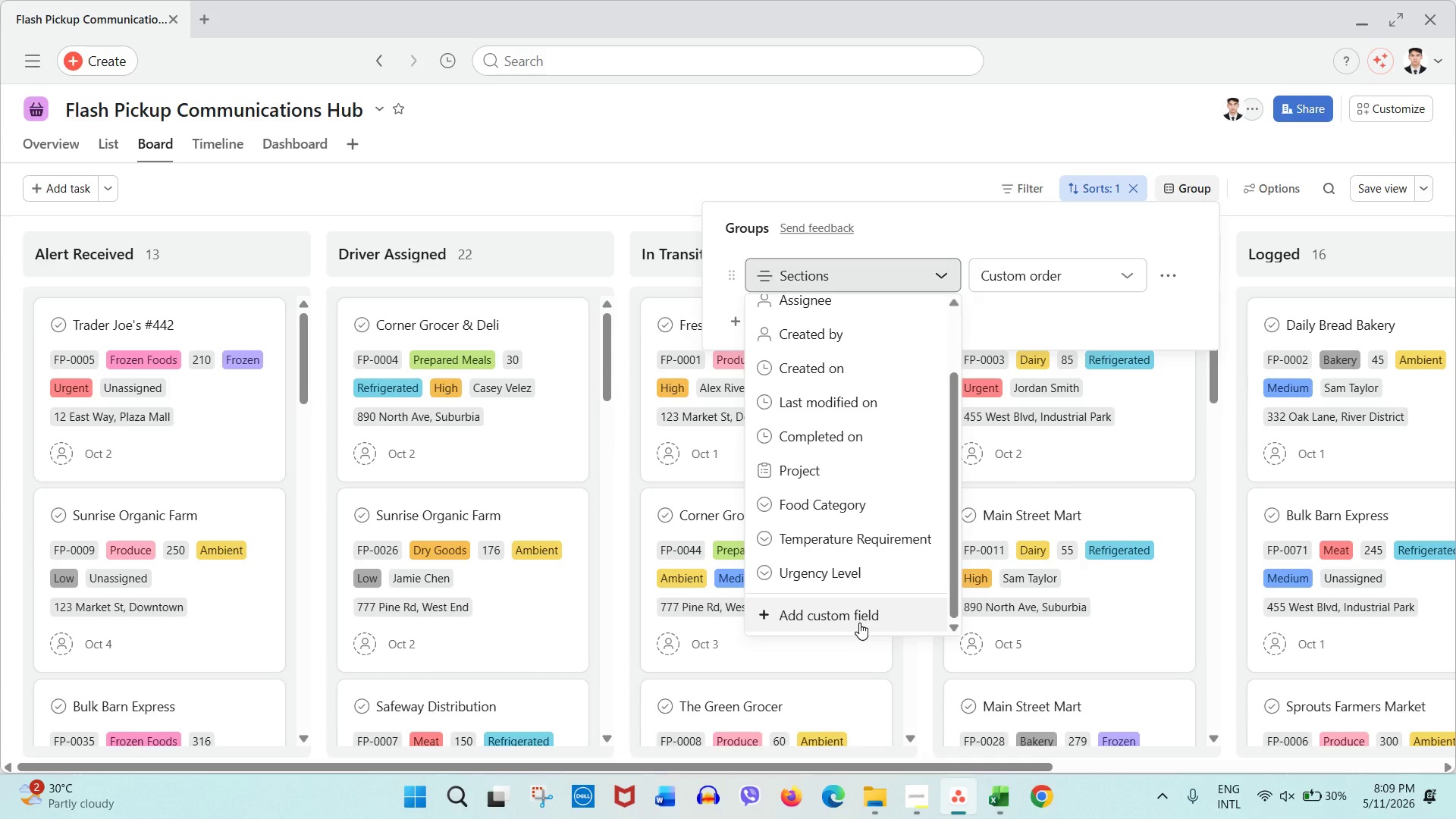 
scroll: coordinate [843, 533], scroll_direction: up, amount: 2.0
 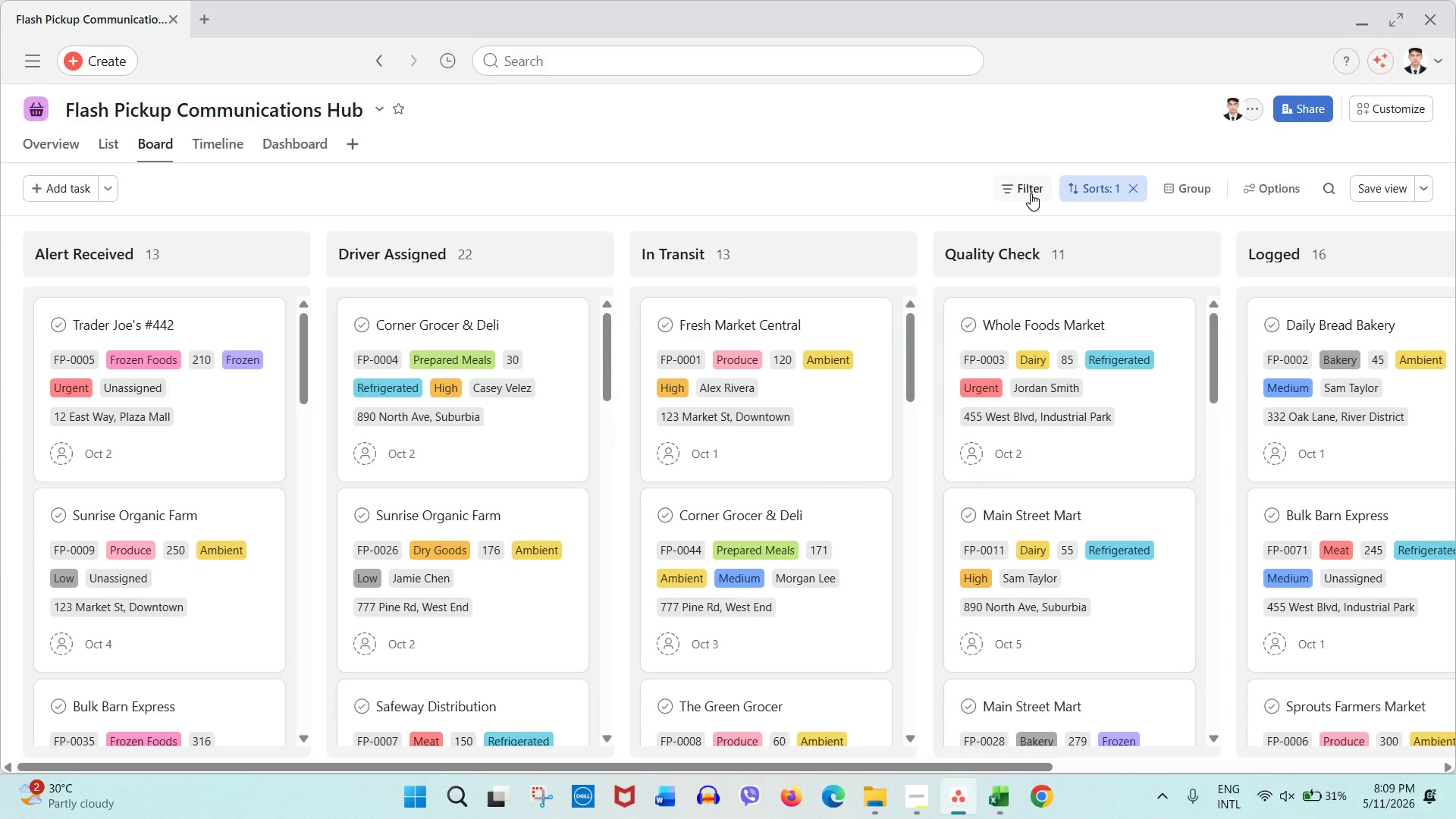 
left_click([1031, 193])
 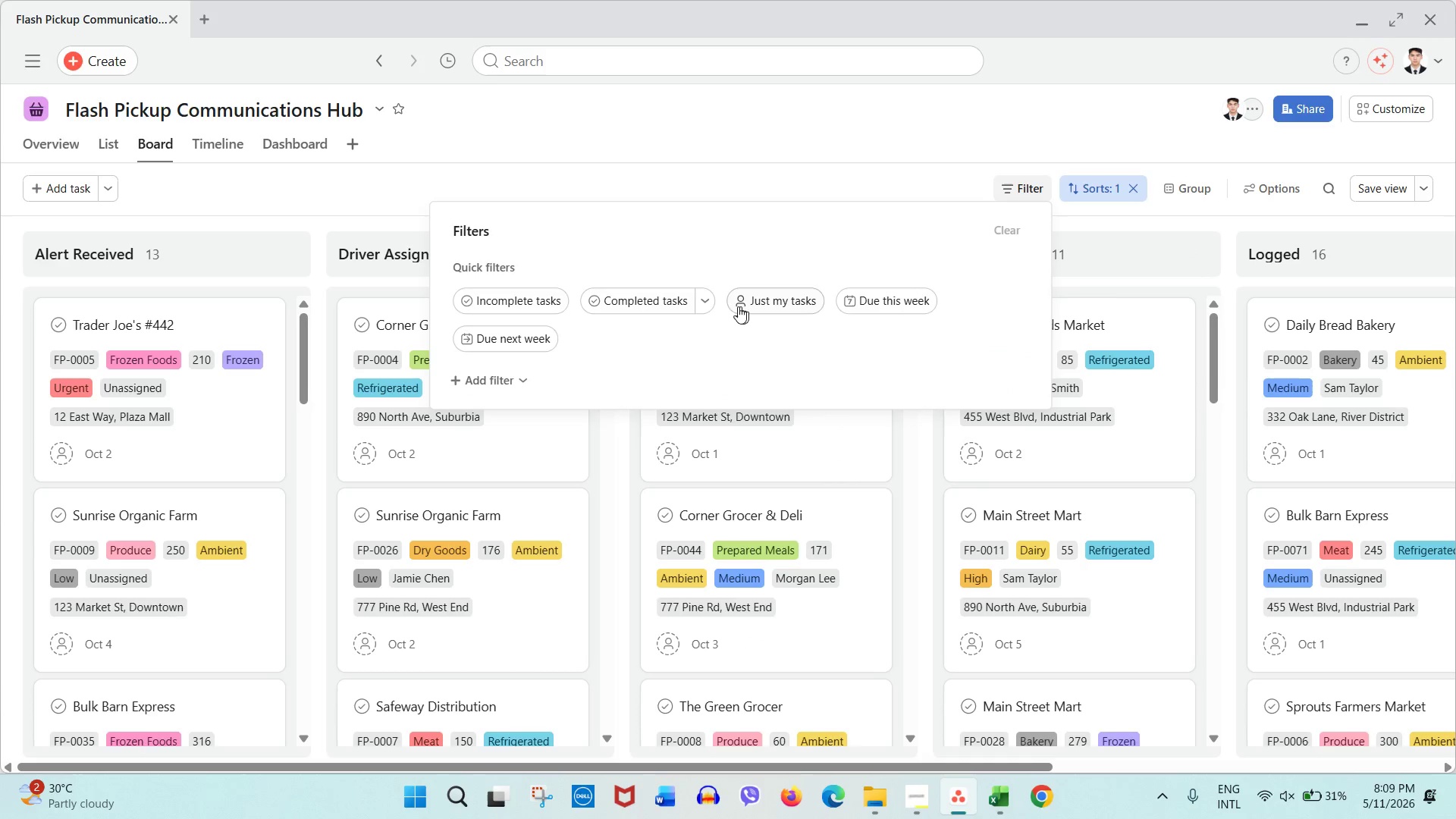 
left_click([528, 301])
 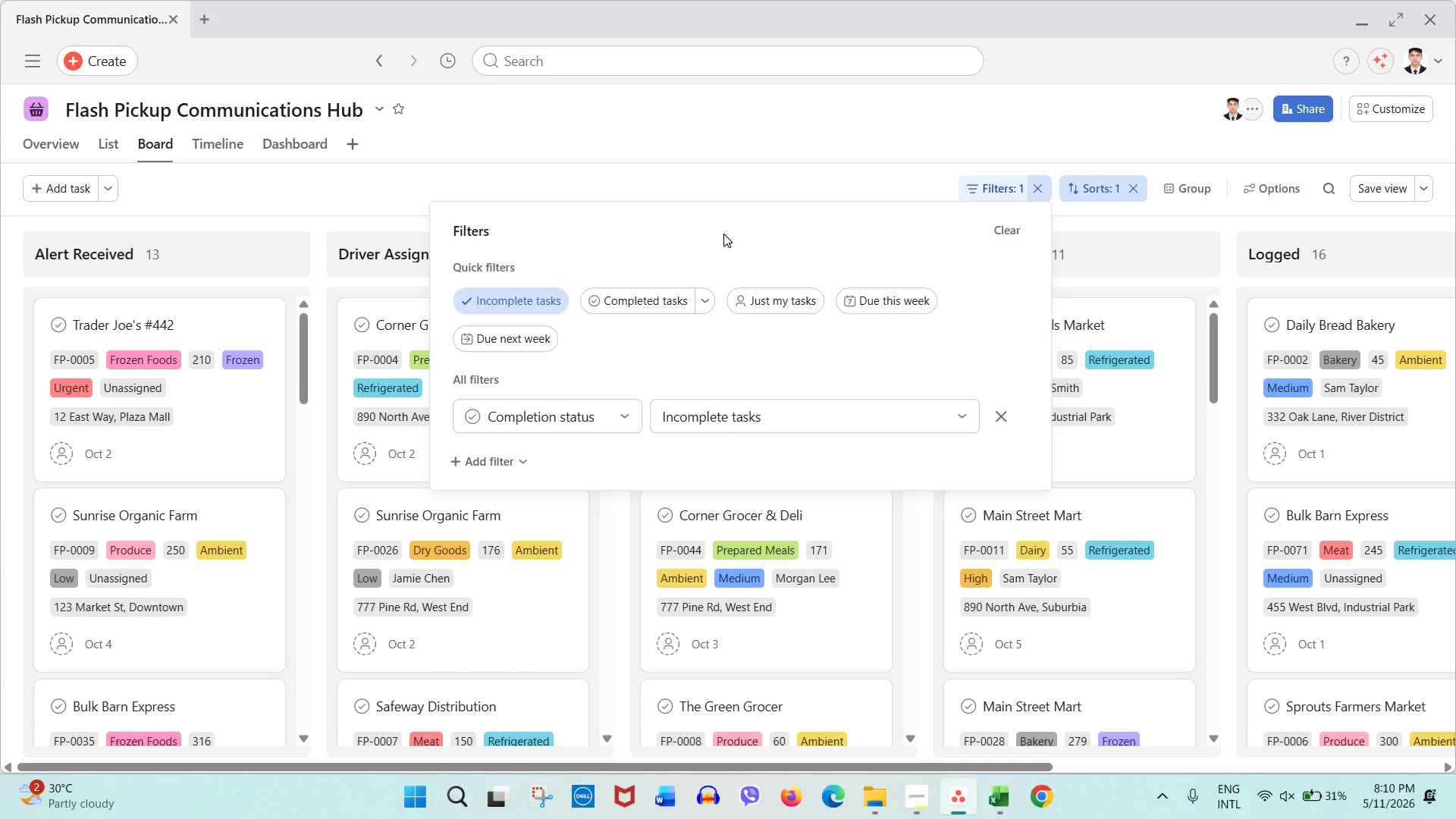 
wait(6.83)
 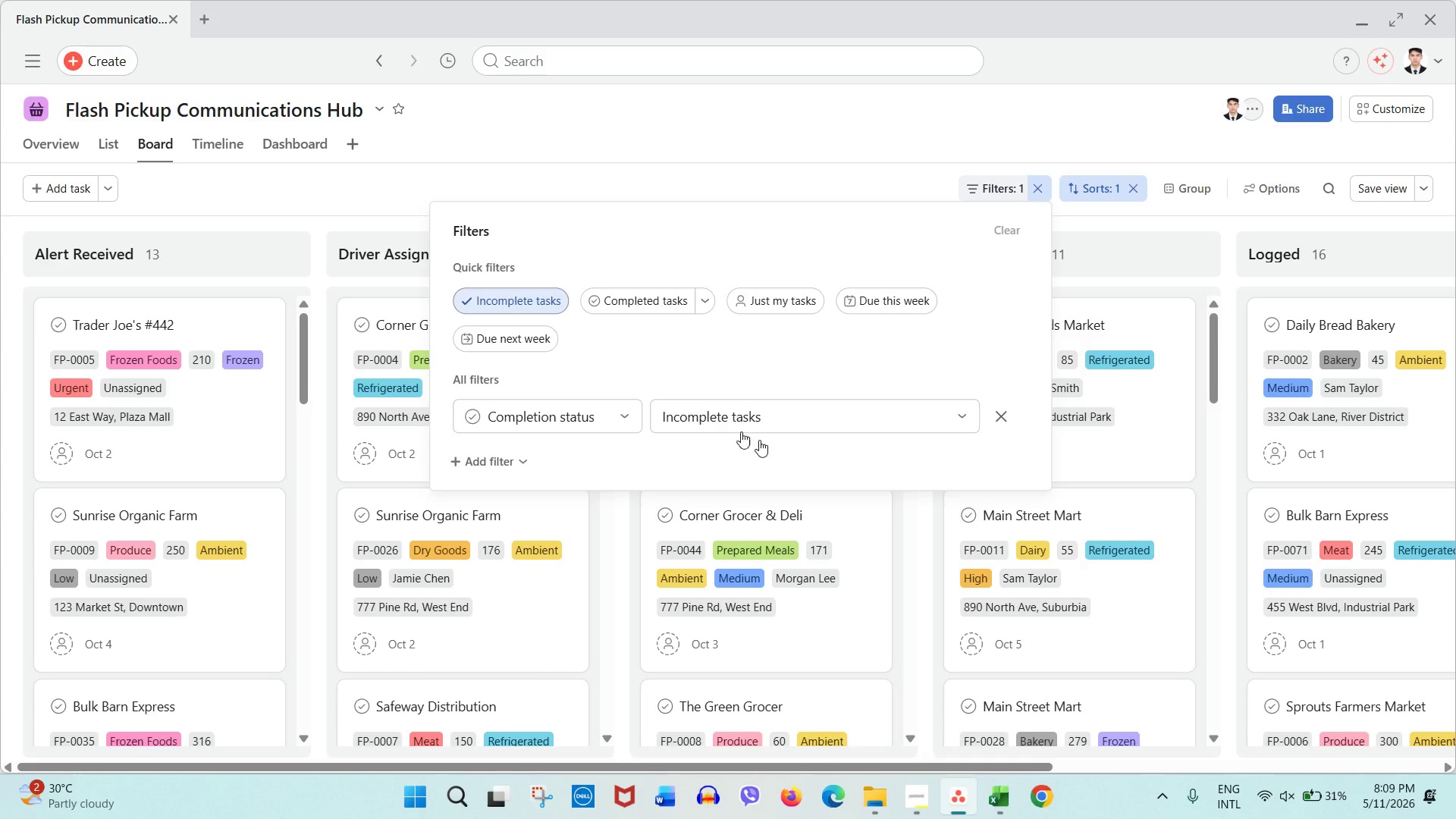 
left_click([1373, 190])
 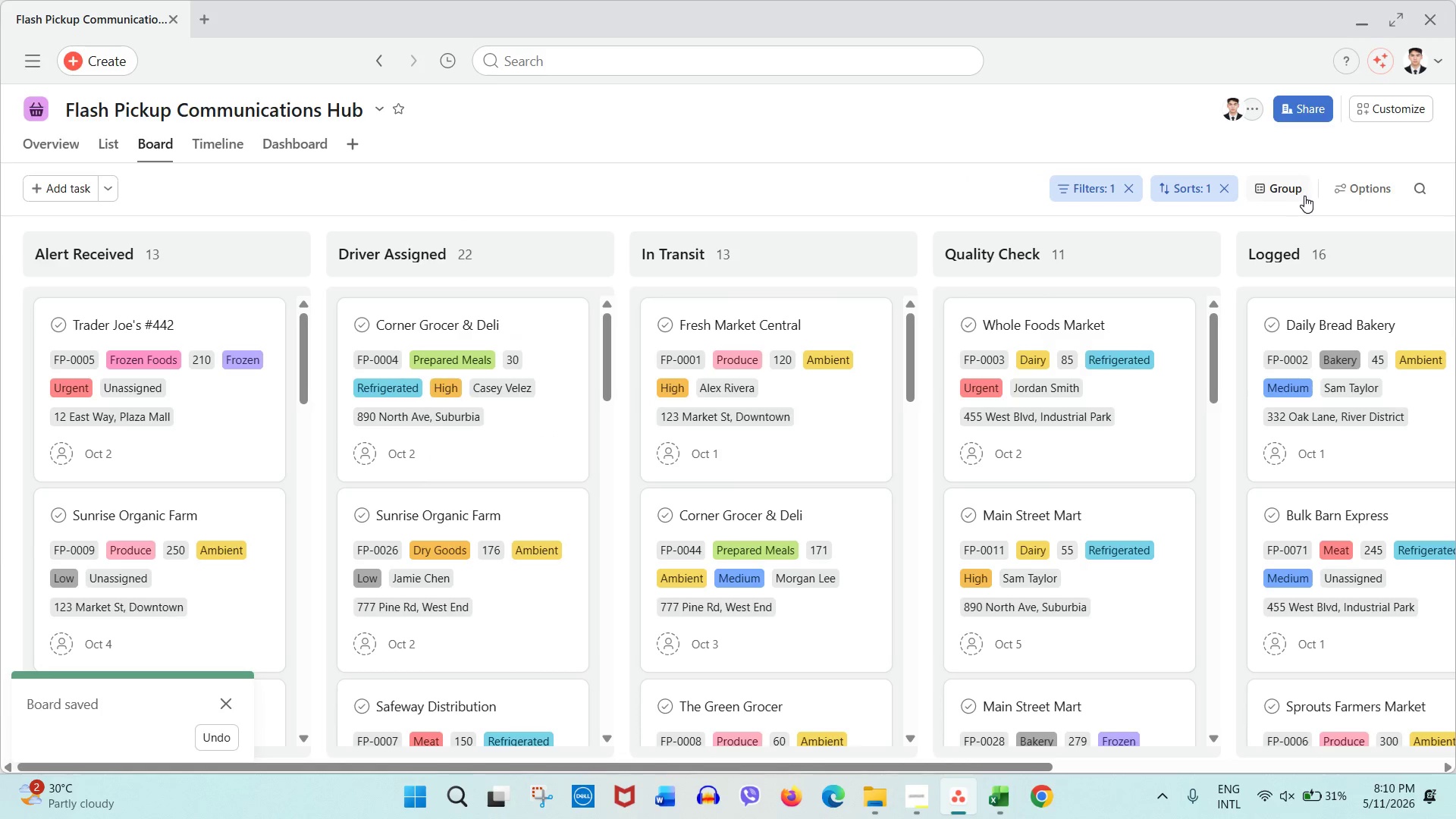 
left_click([1355, 190])
 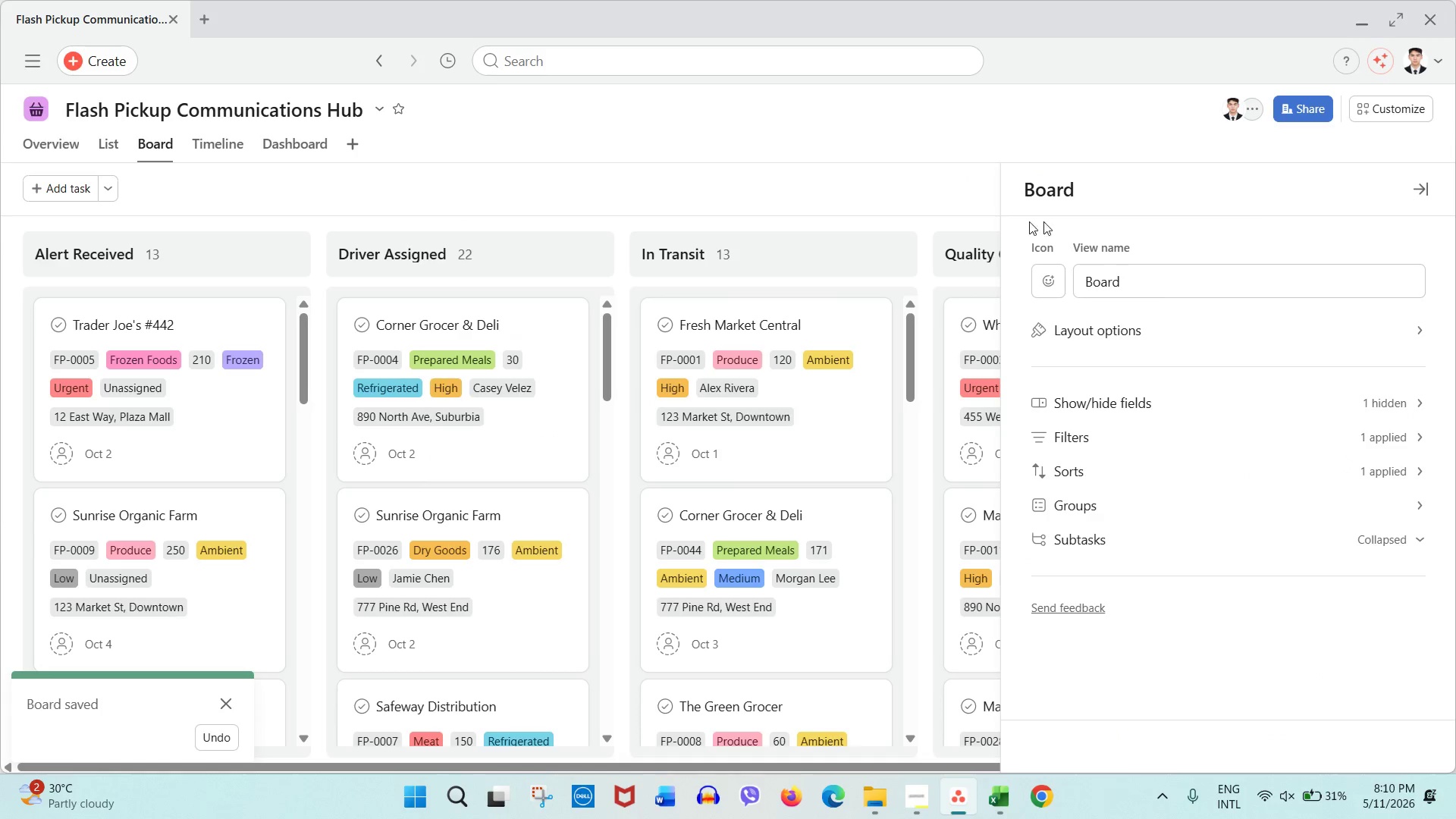 
left_click([887, 193])
 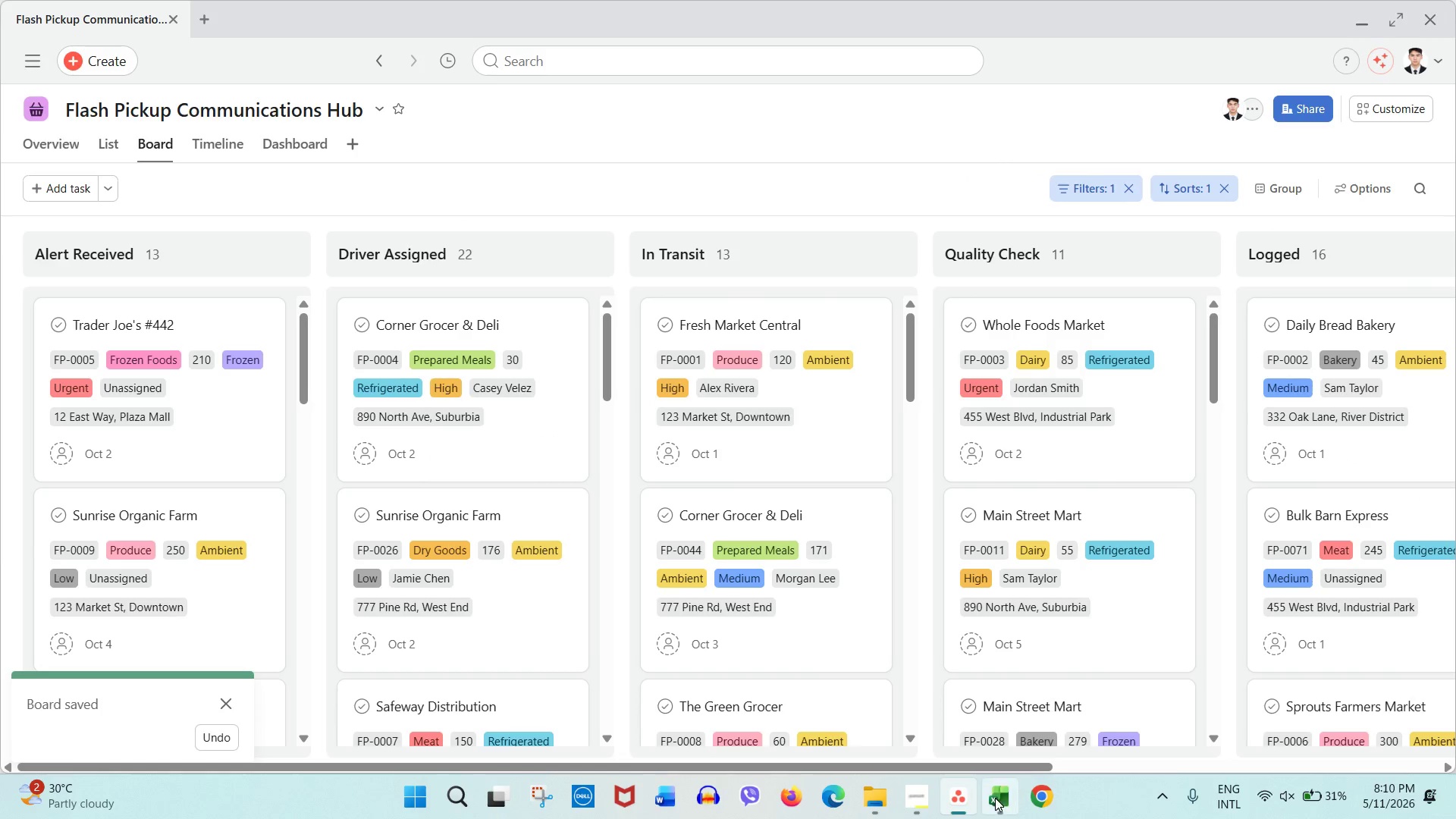 
left_click([923, 799])